 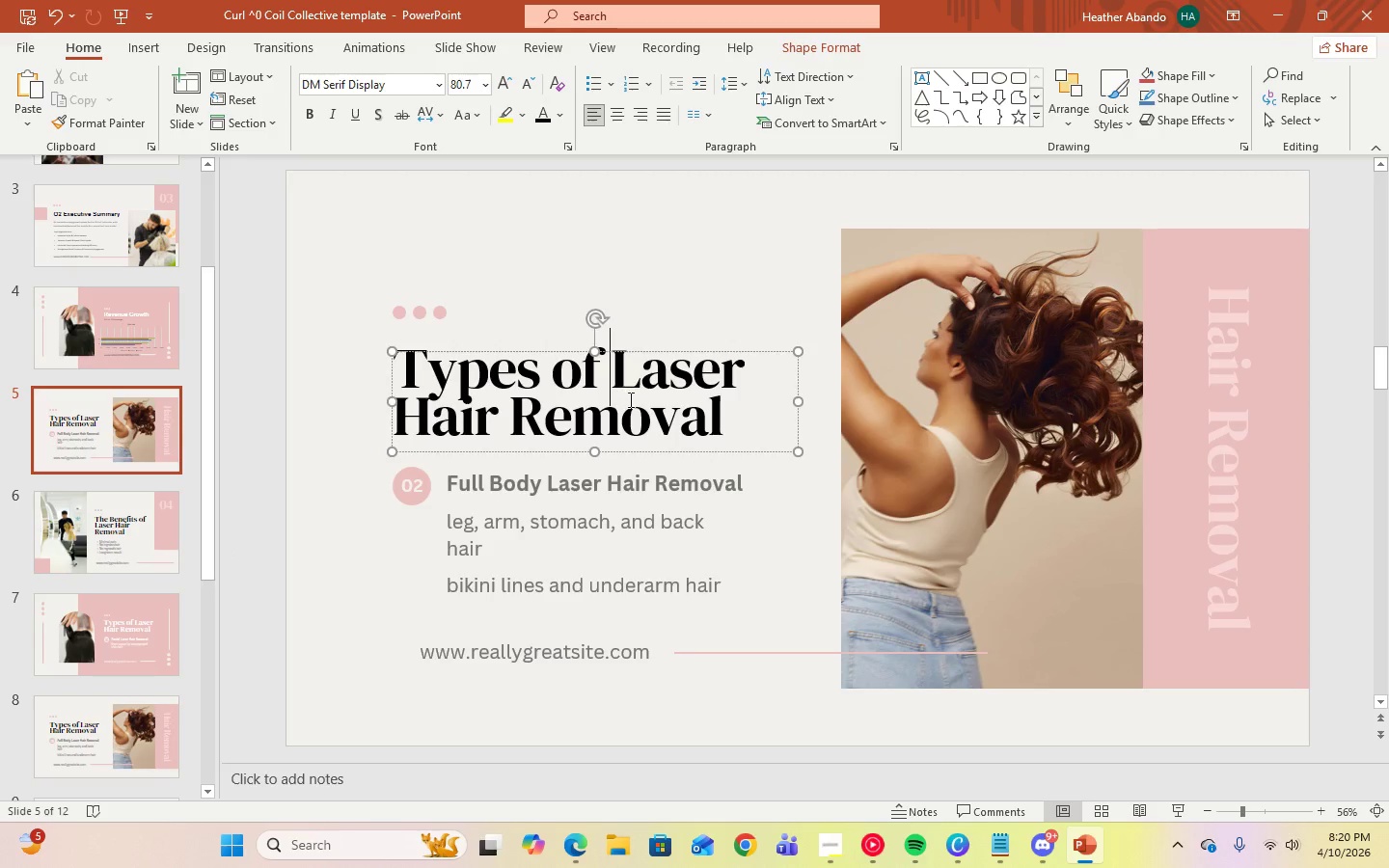 
left_click([729, 402])
 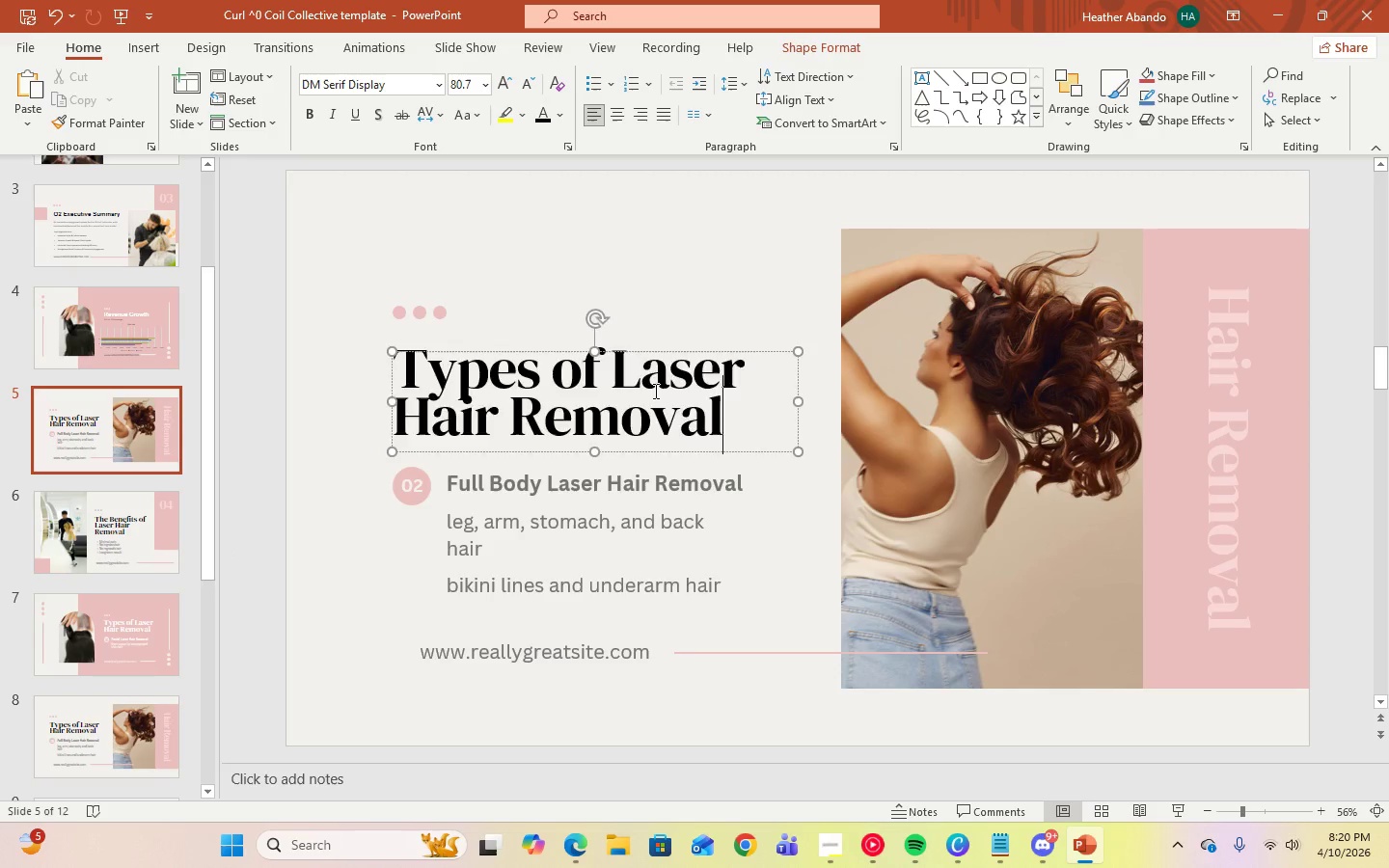 
left_click_drag(start_coordinate=[729, 406], to_coordinate=[445, 374])
 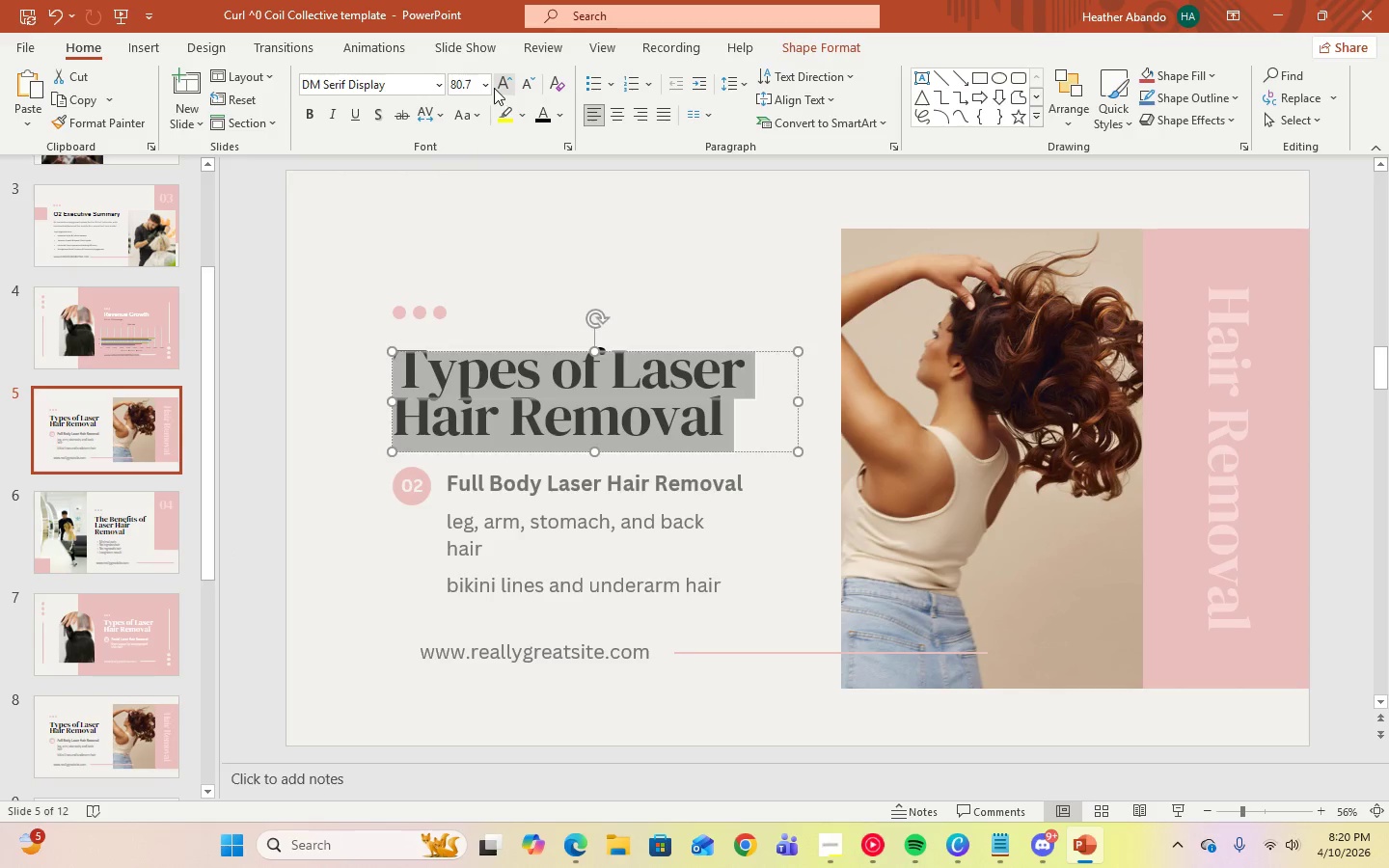 
left_click([487, 86])
 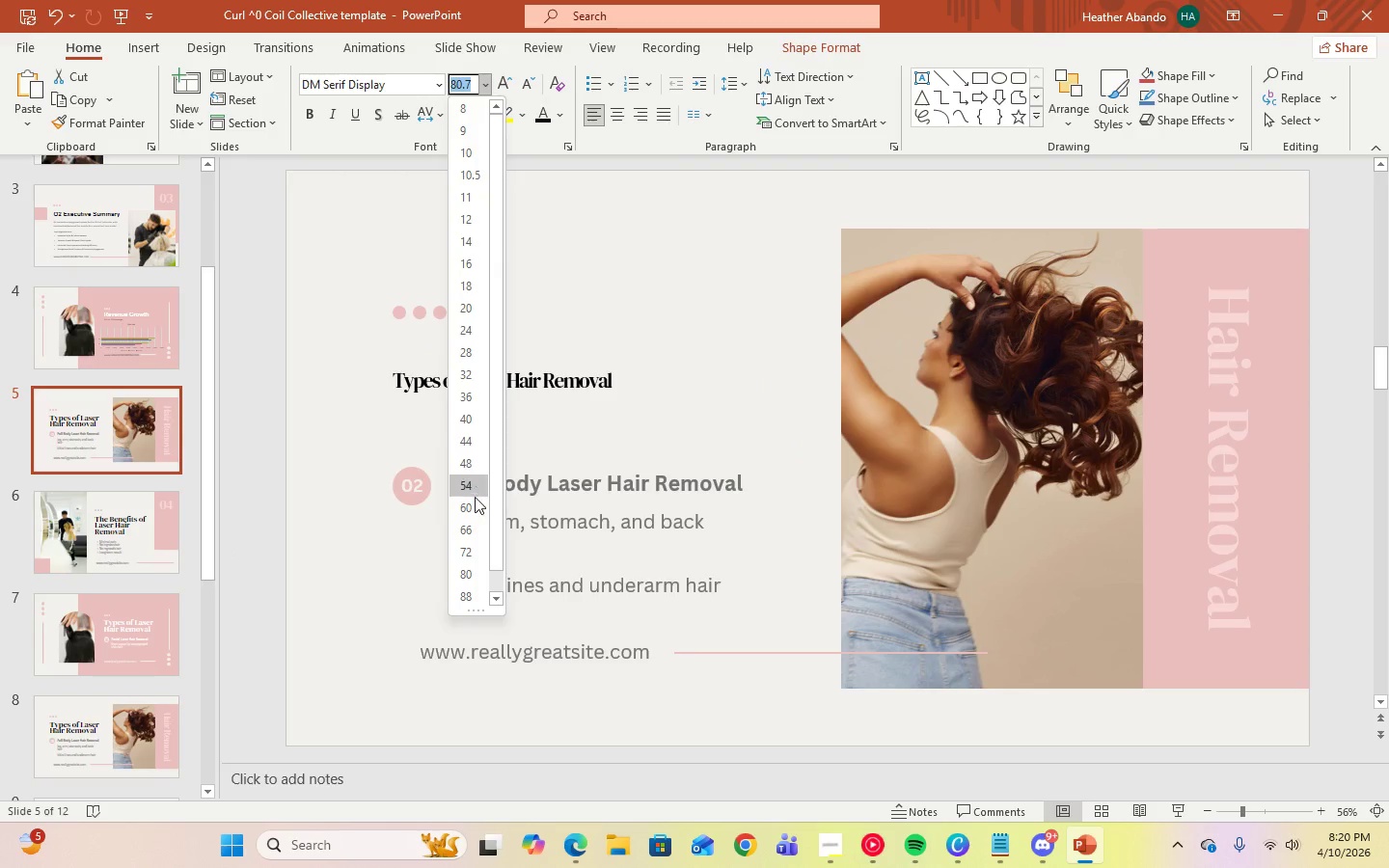 
left_click([476, 504])
 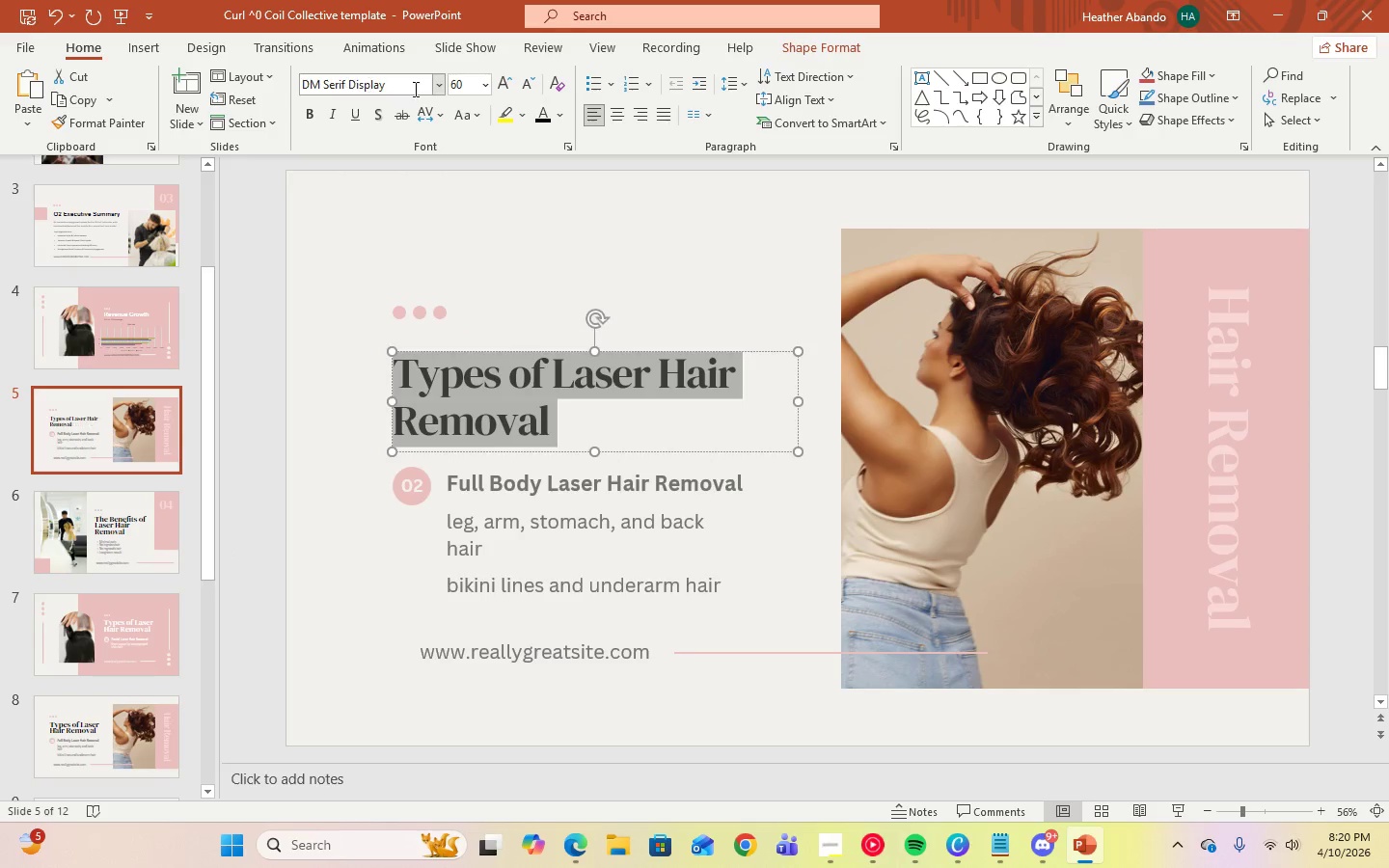 
left_click([449, 90])
 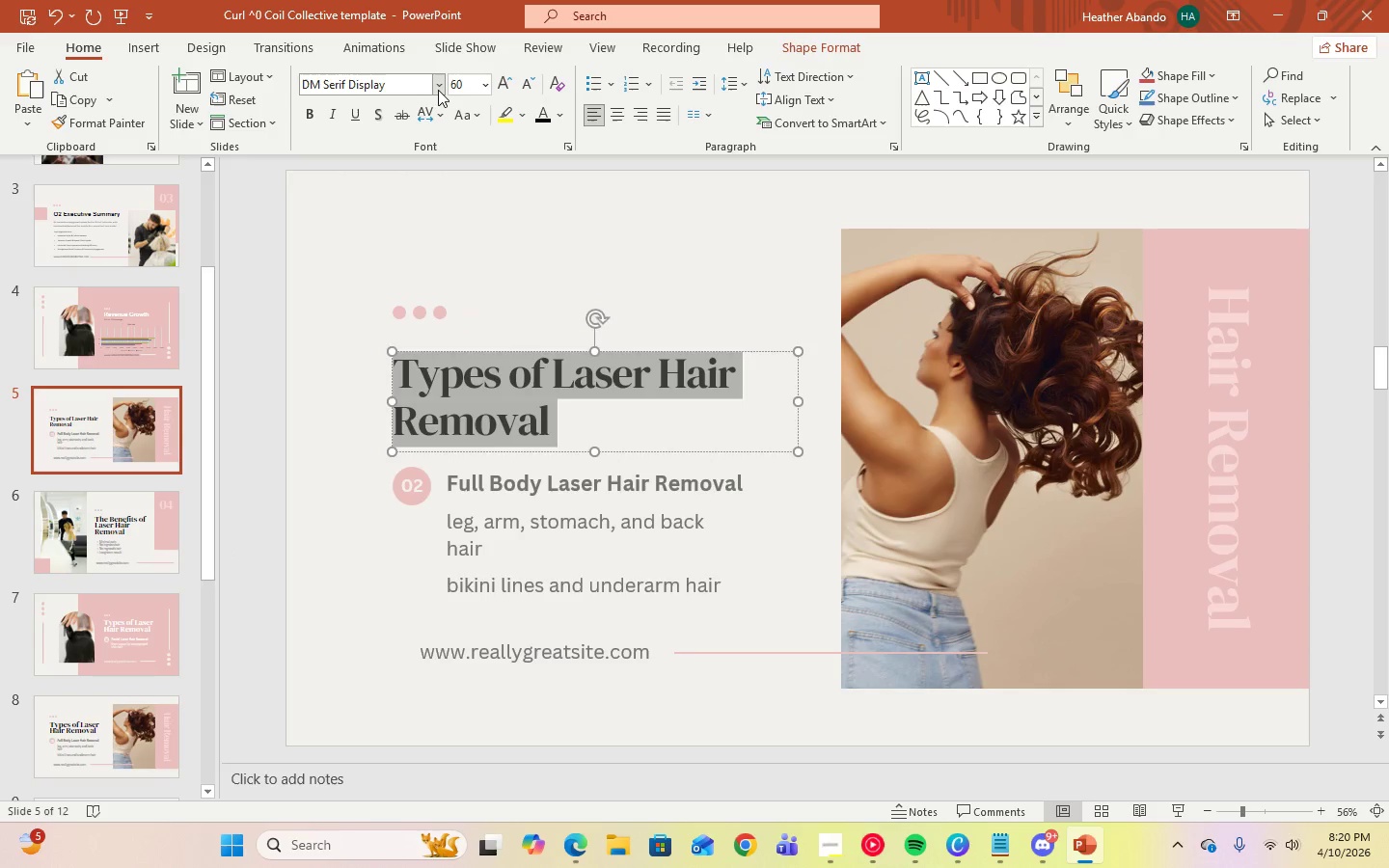 
left_click([437, 90])
 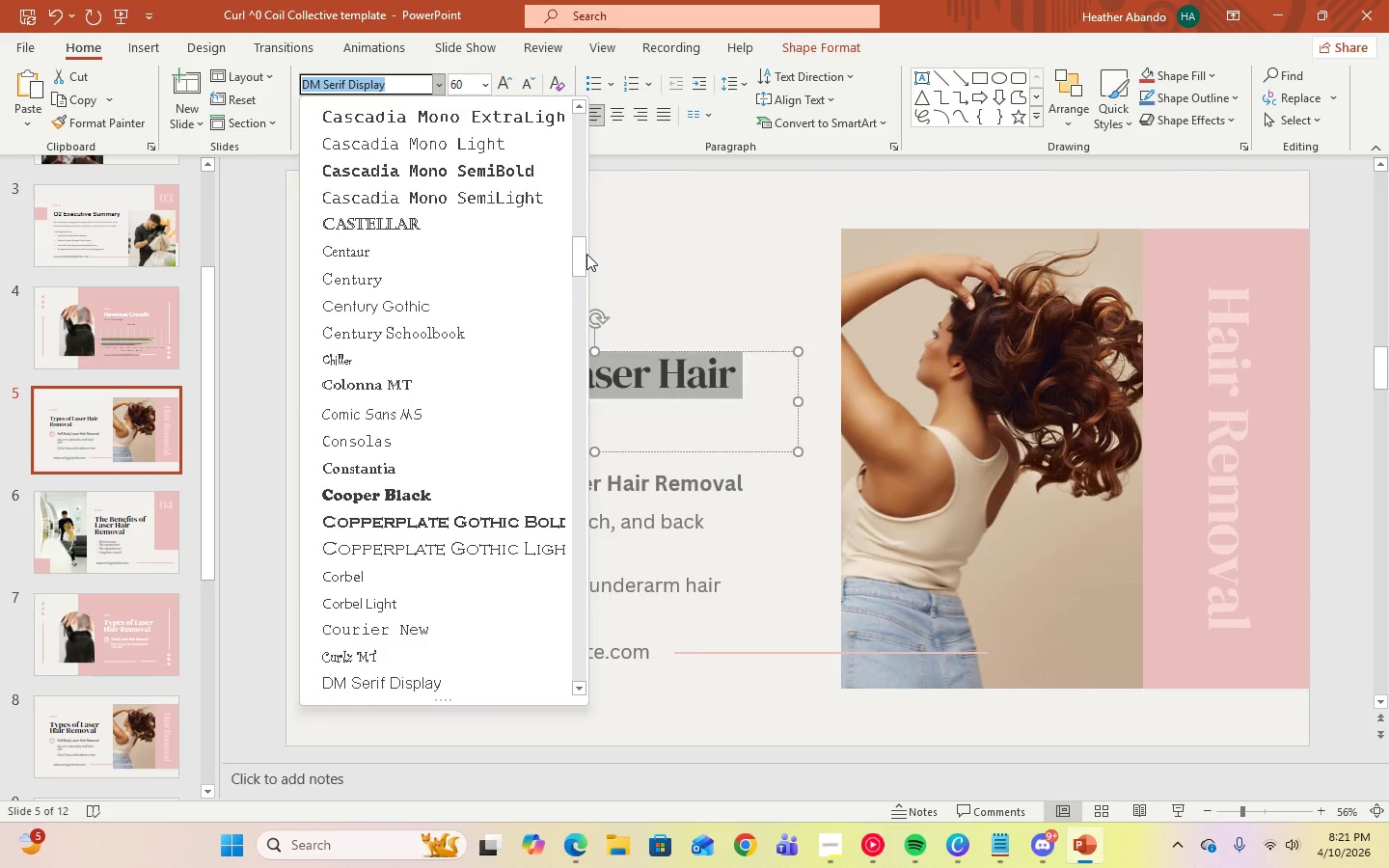 
left_click_drag(start_coordinate=[578, 254], to_coordinate=[575, 95])
 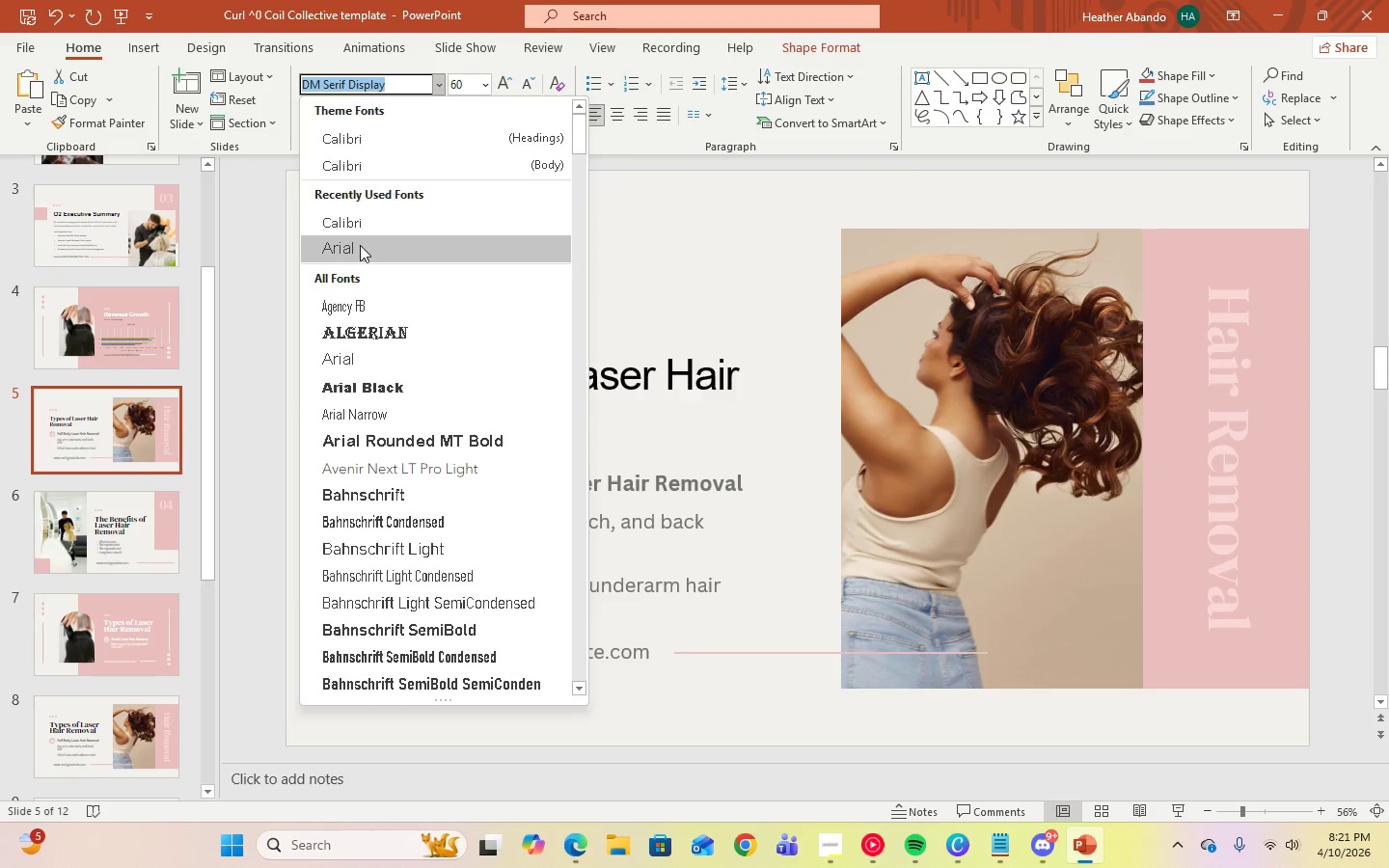 
left_click([360, 246])
 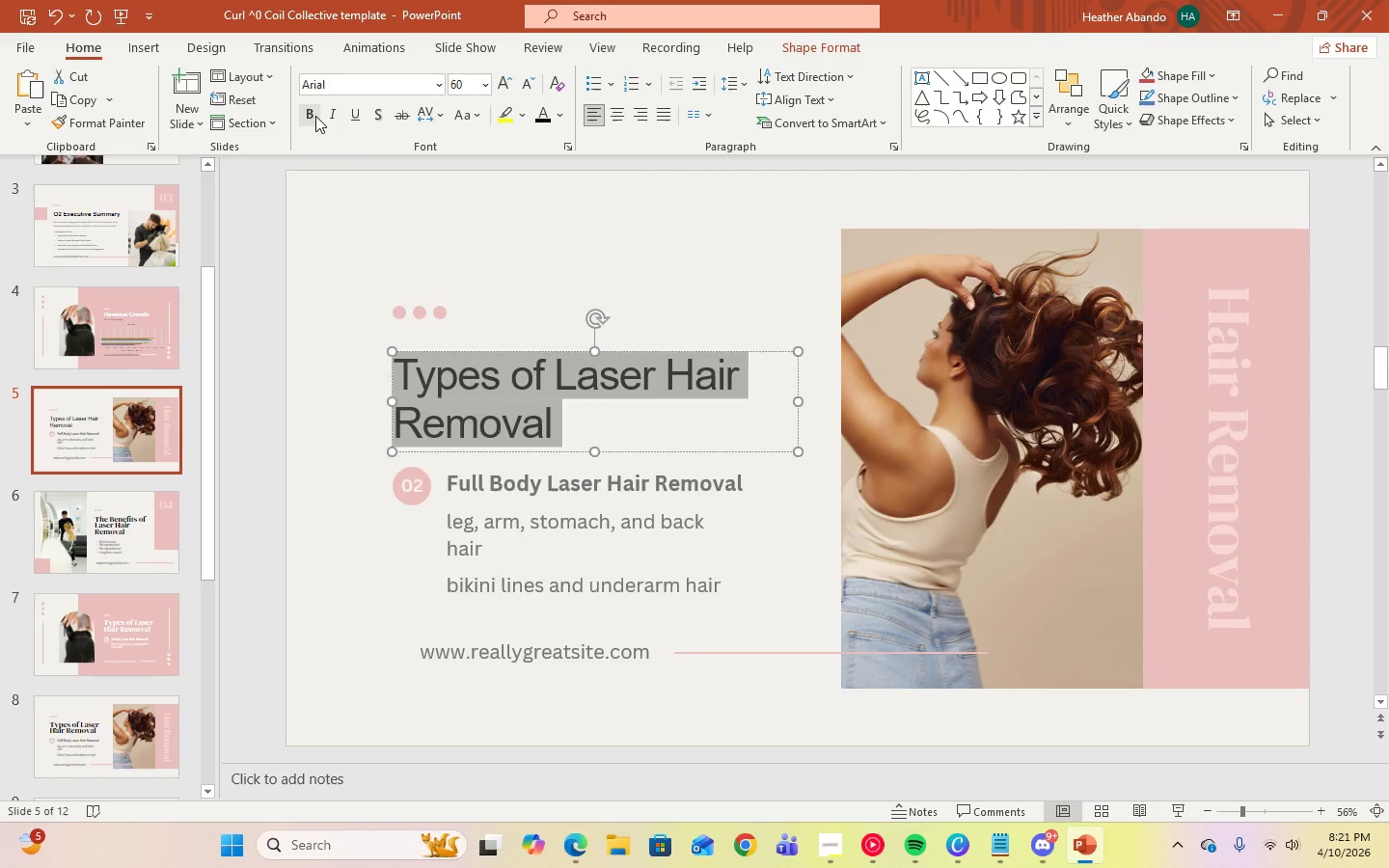 
left_click([313, 116])
 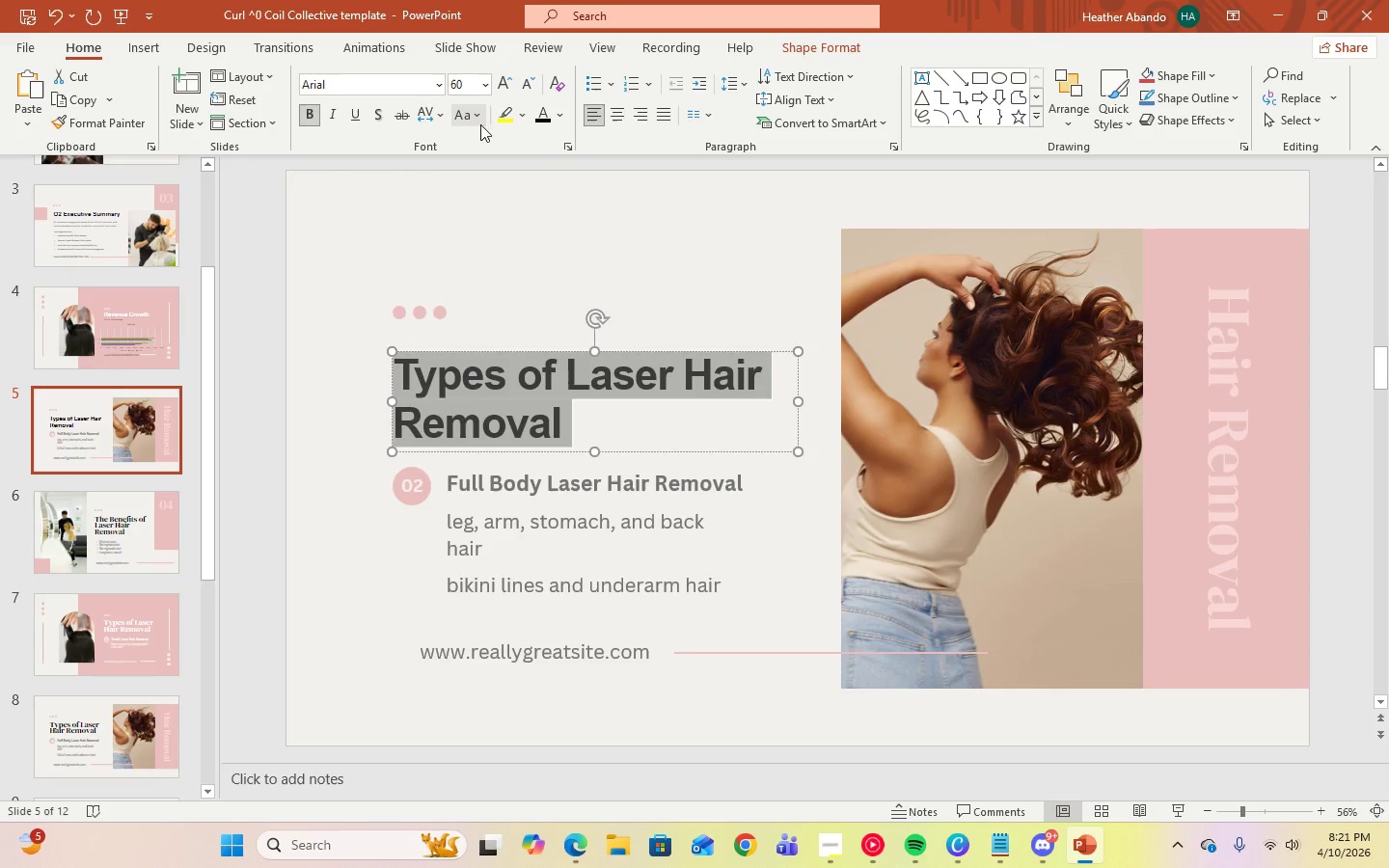 
left_click([475, 124])
 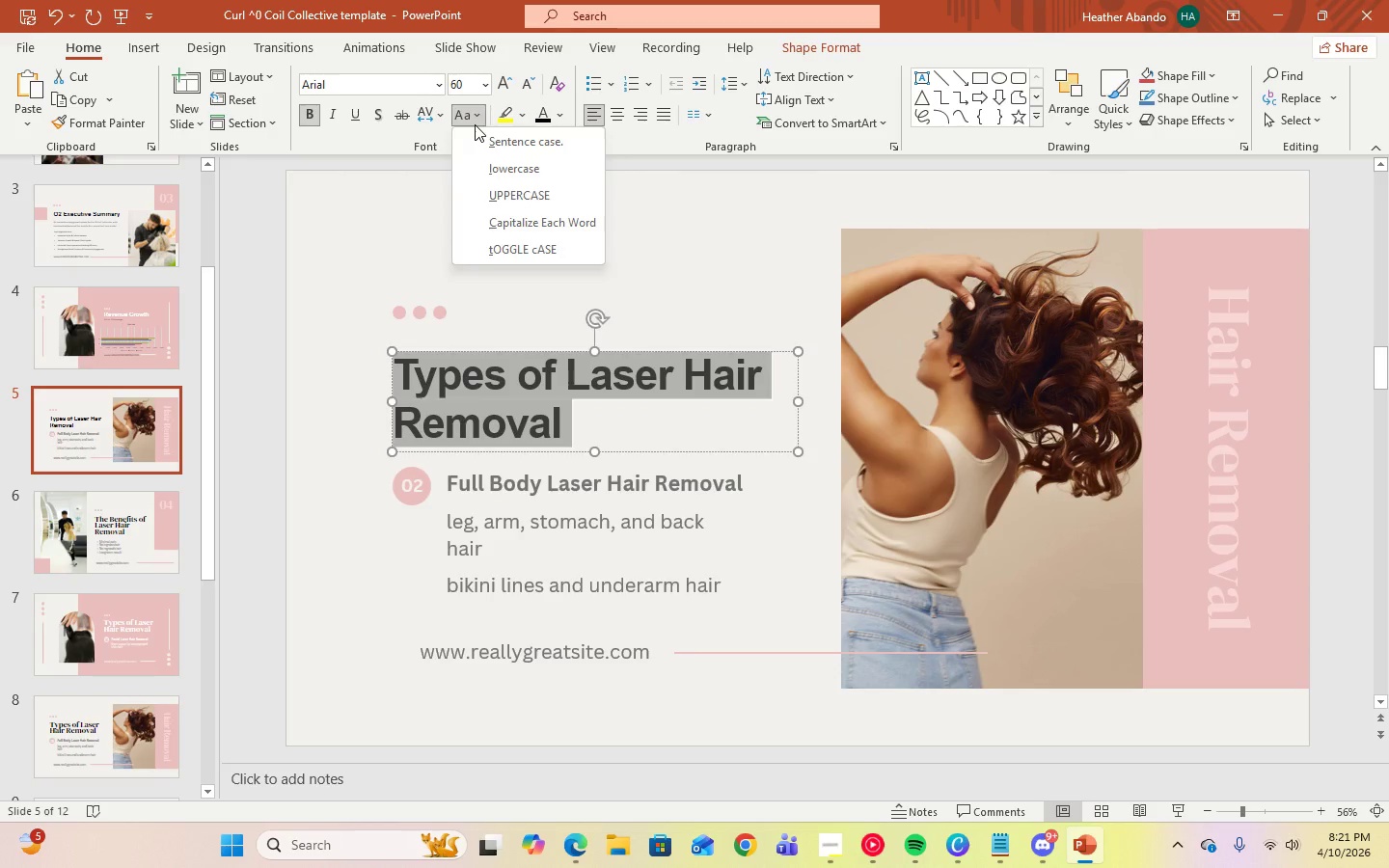 
left_click([475, 124])
 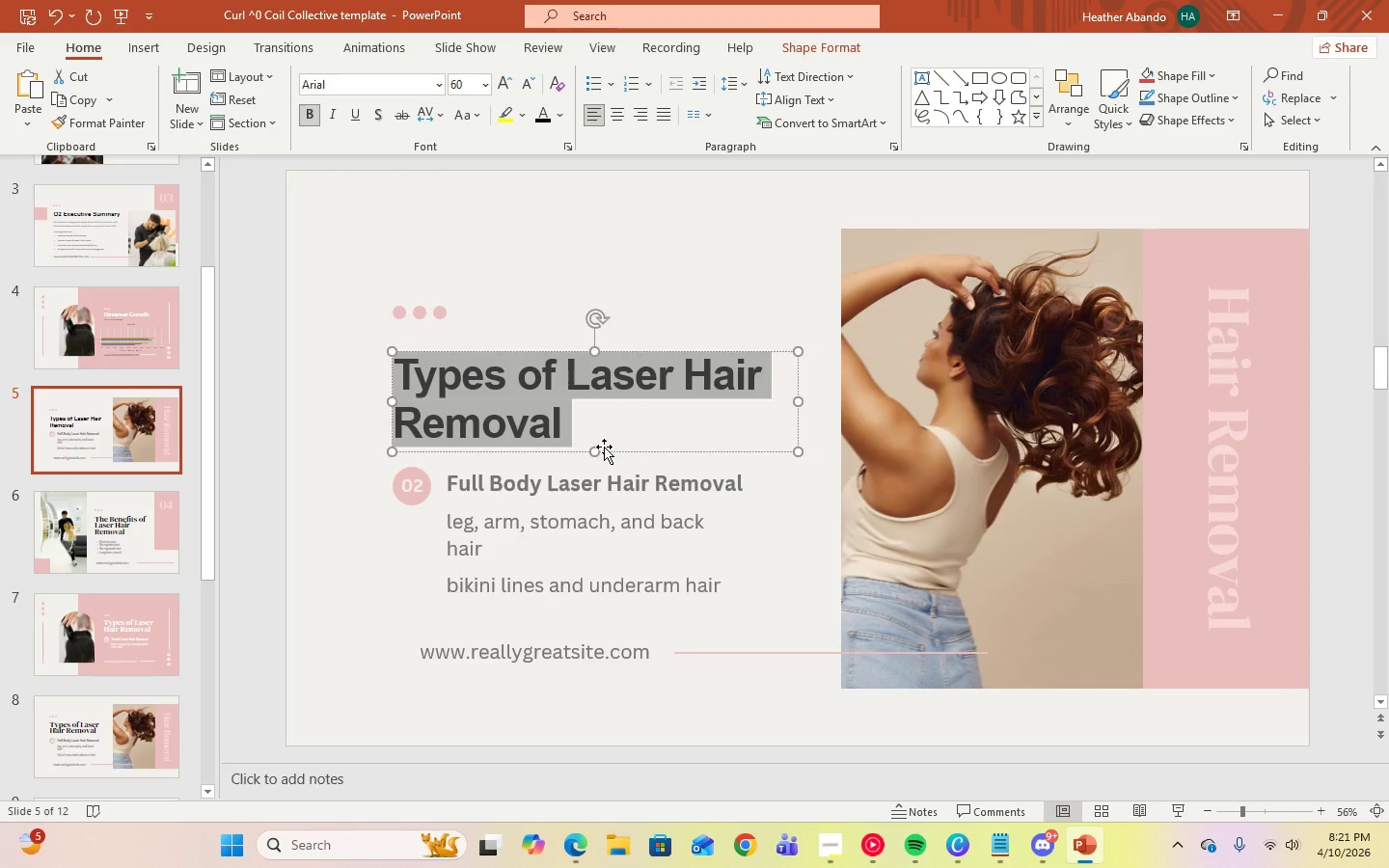 
type(service mix)
 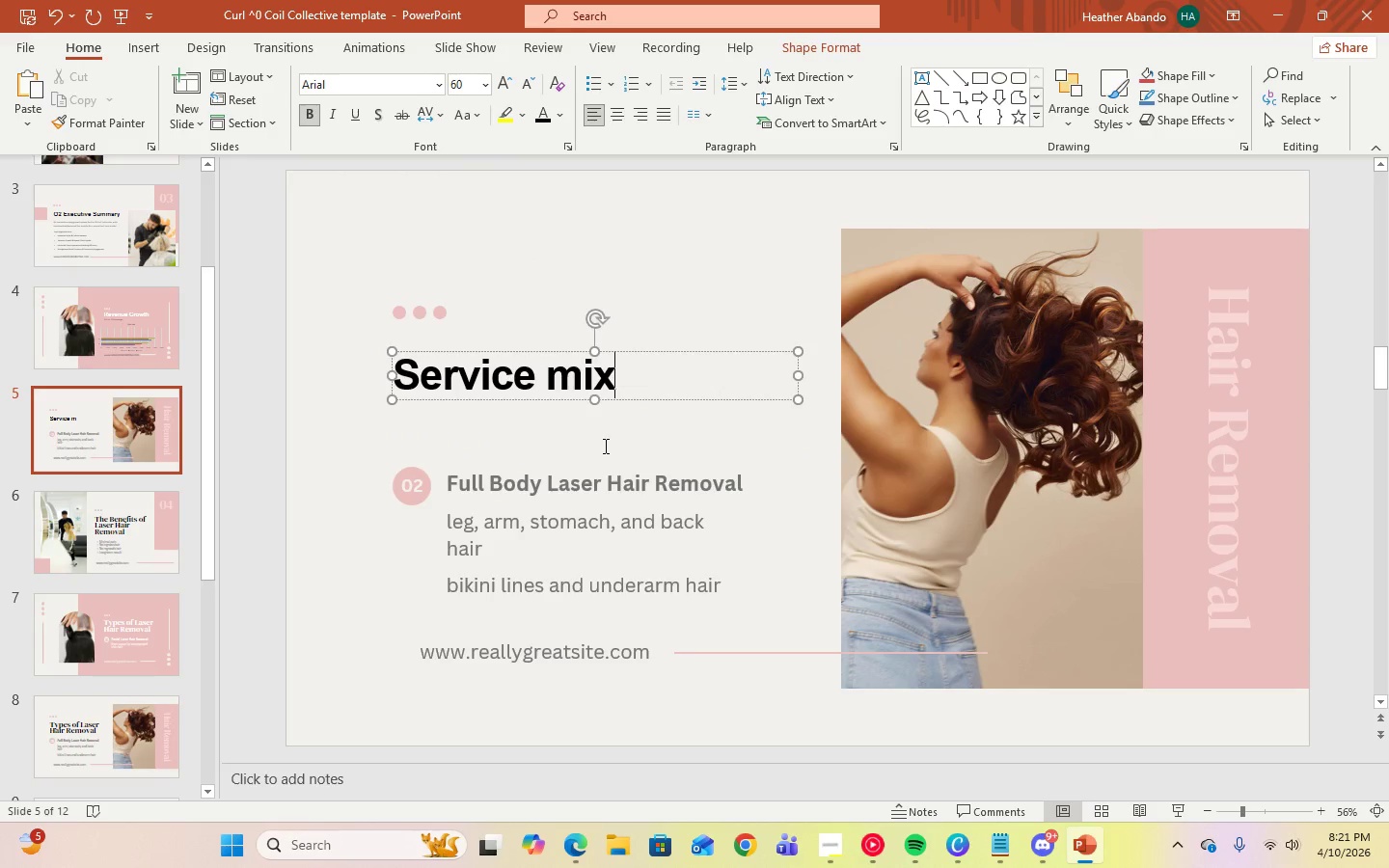 
key(Control+A)
 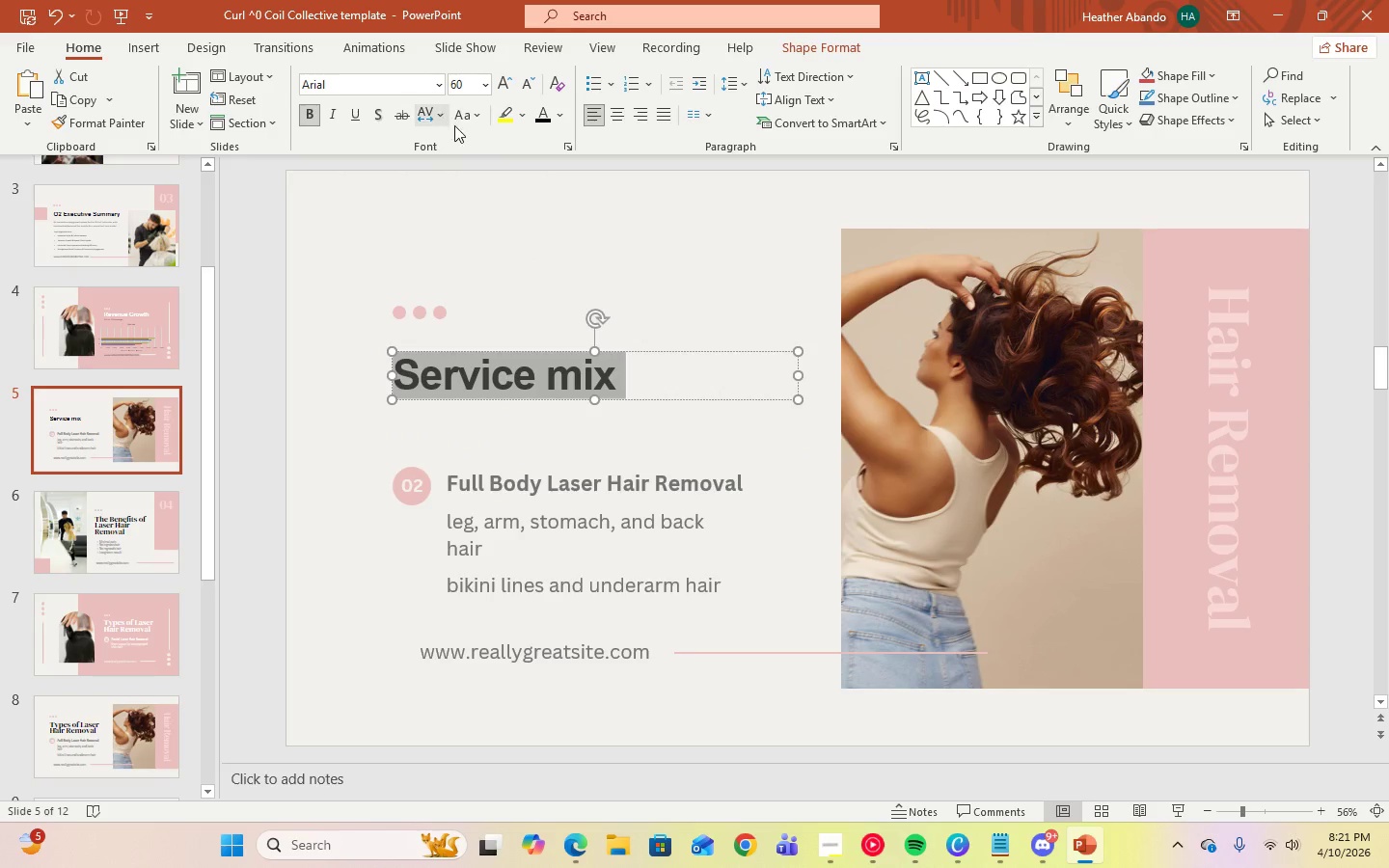 
left_click([468, 113])
 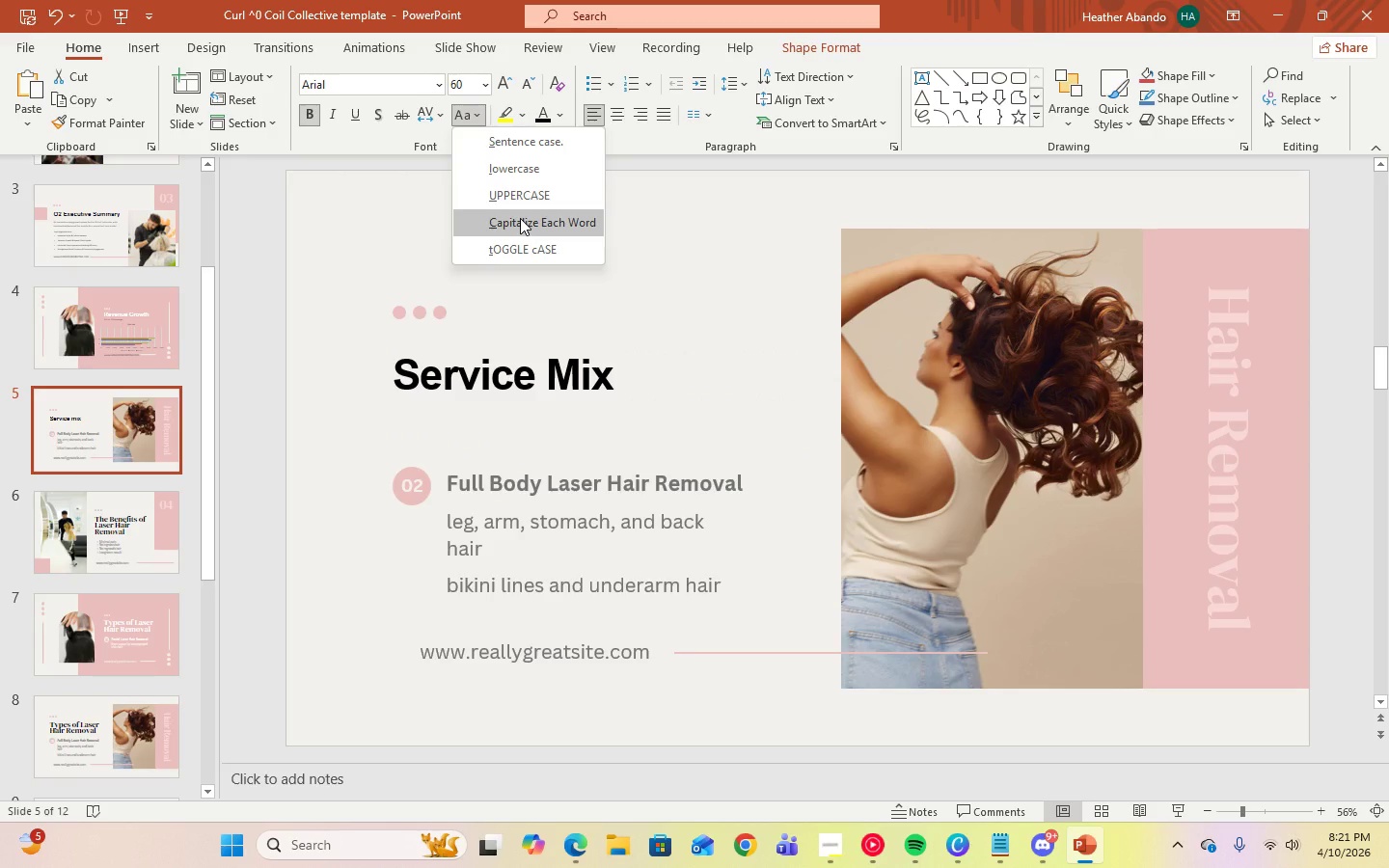 
left_click([520, 218])
 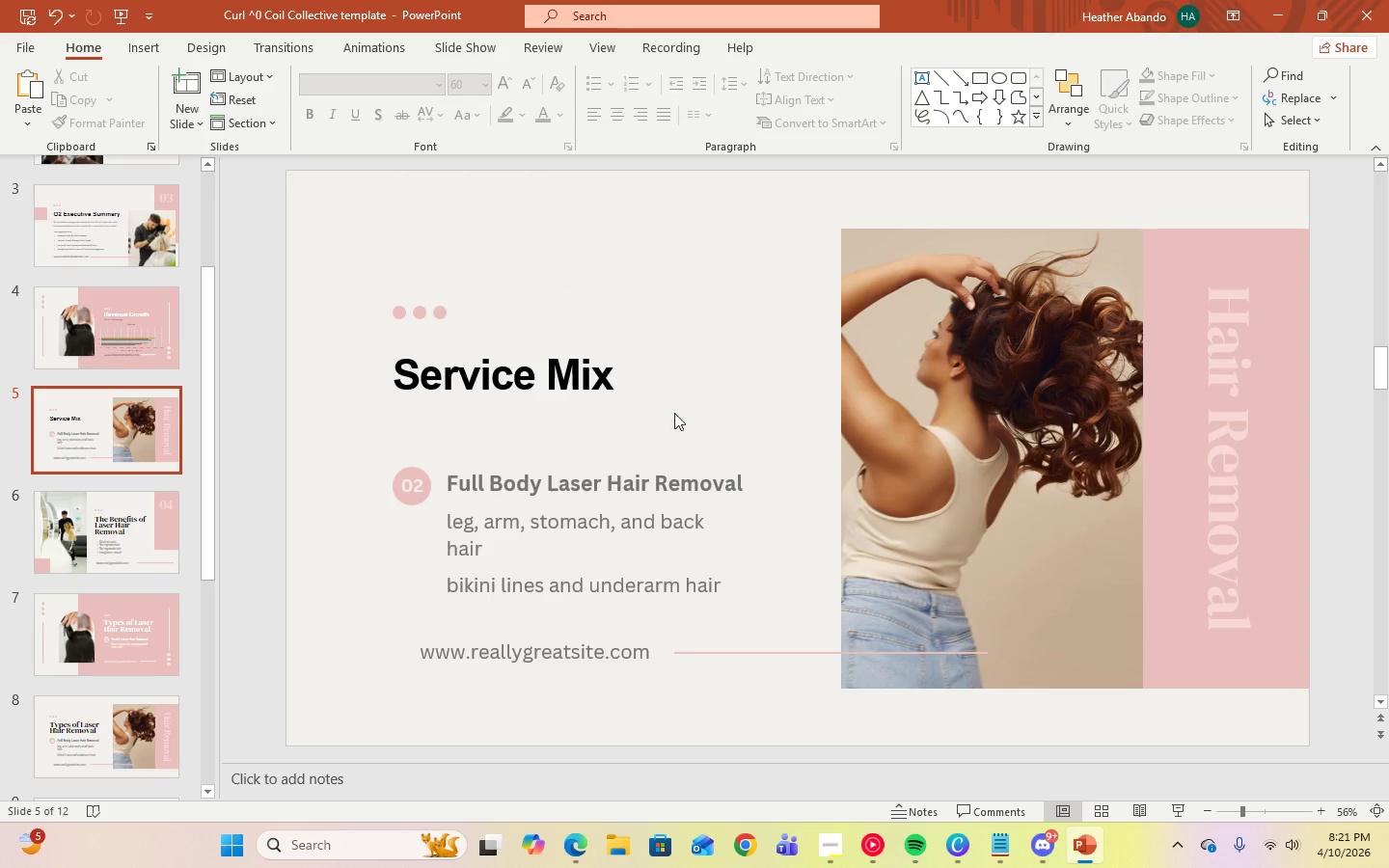 
double_click([635, 380])
 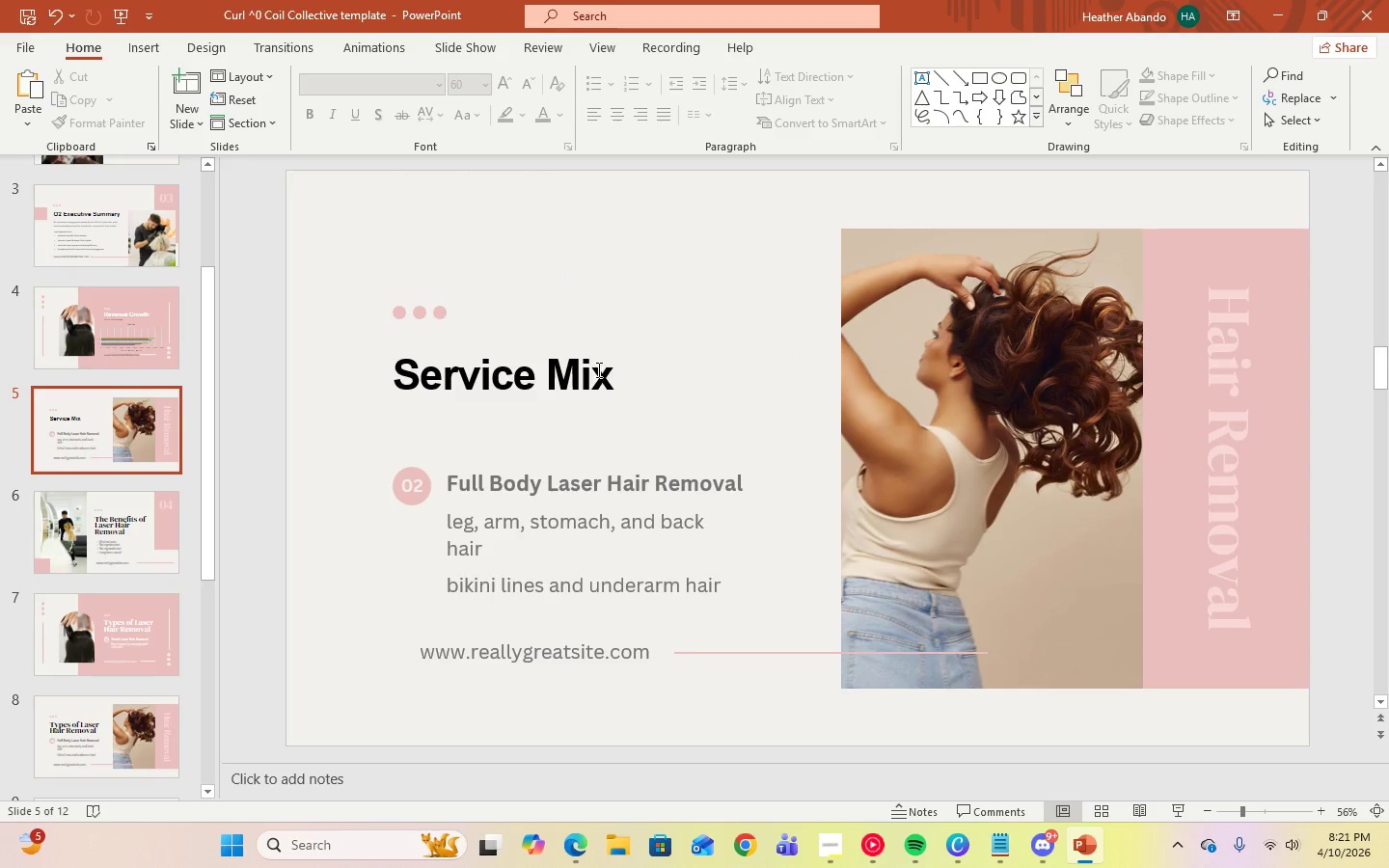 
triple_click([597, 369])
 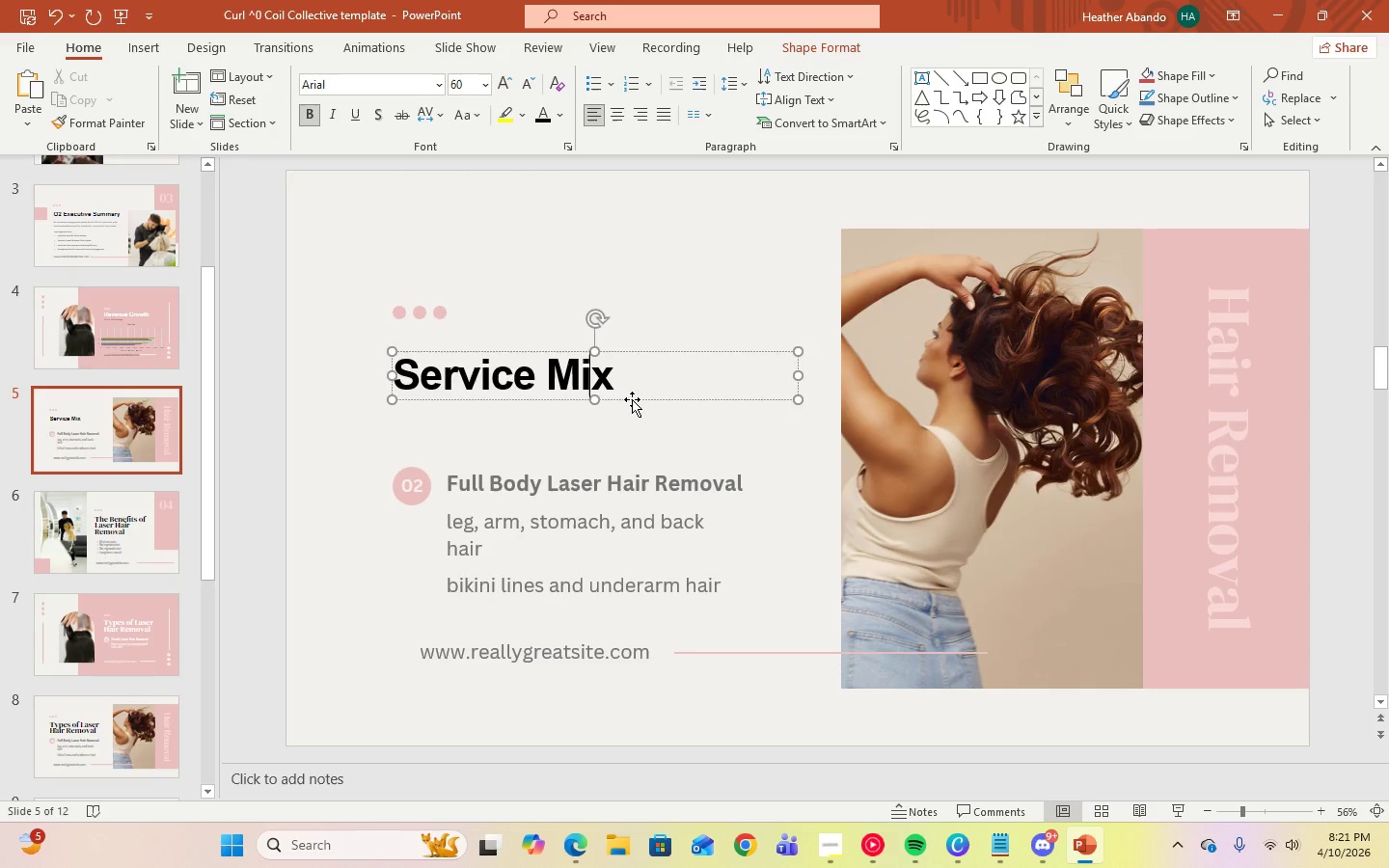 
left_click_drag(start_coordinate=[632, 399], to_coordinate=[631, 381])
 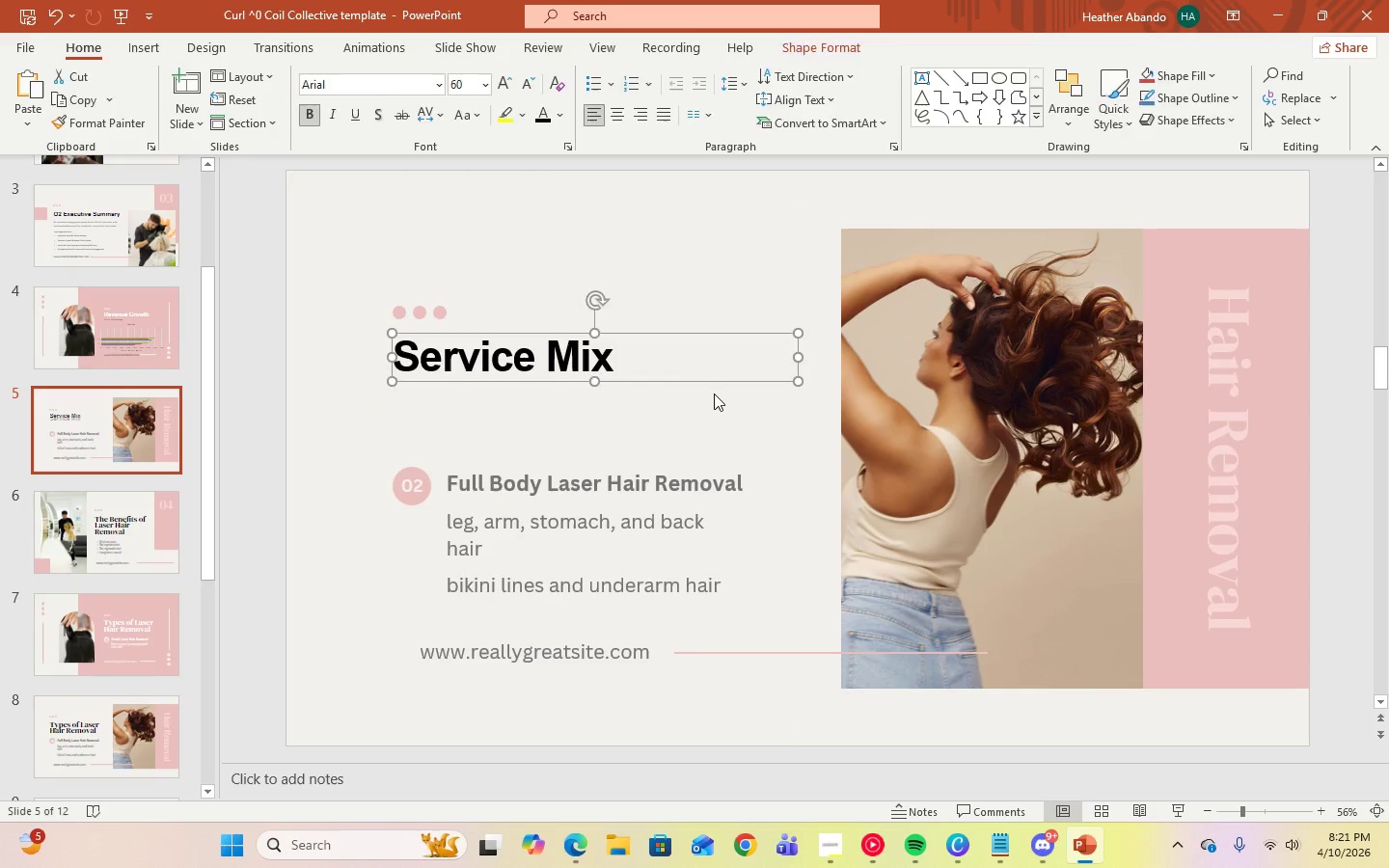 
left_click([714, 393])
 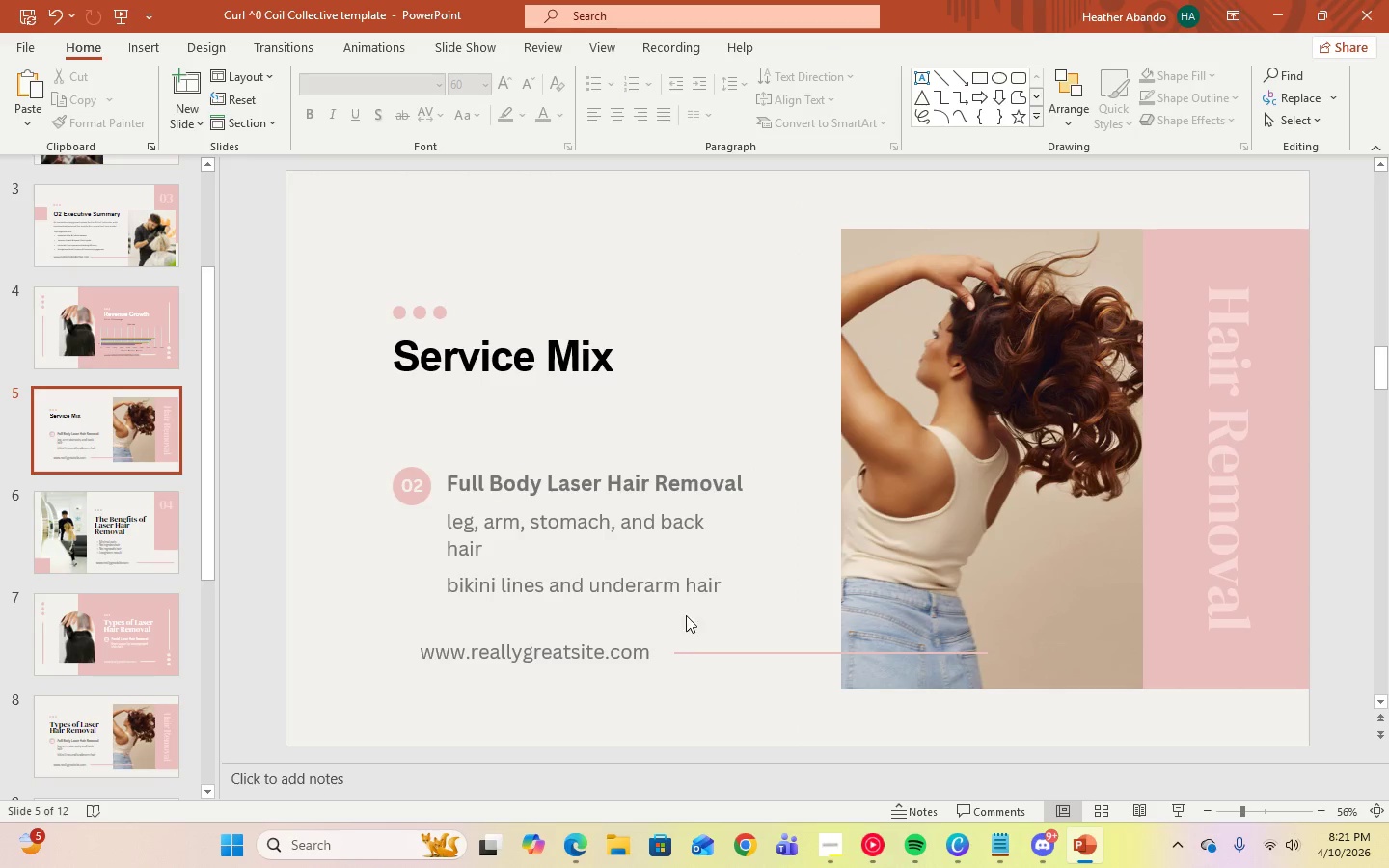 
left_click([714, 591])
 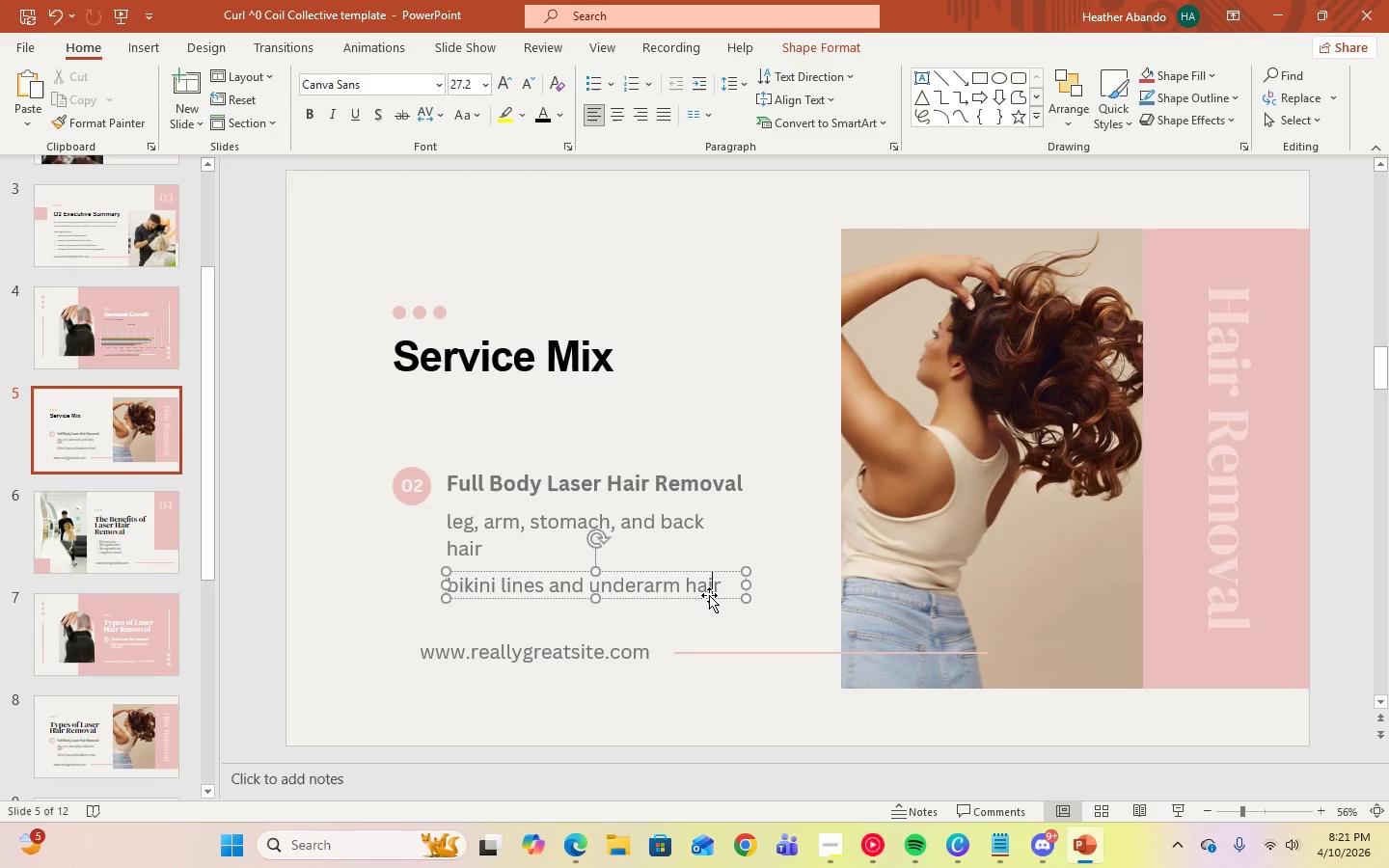 
left_click([709, 595])
 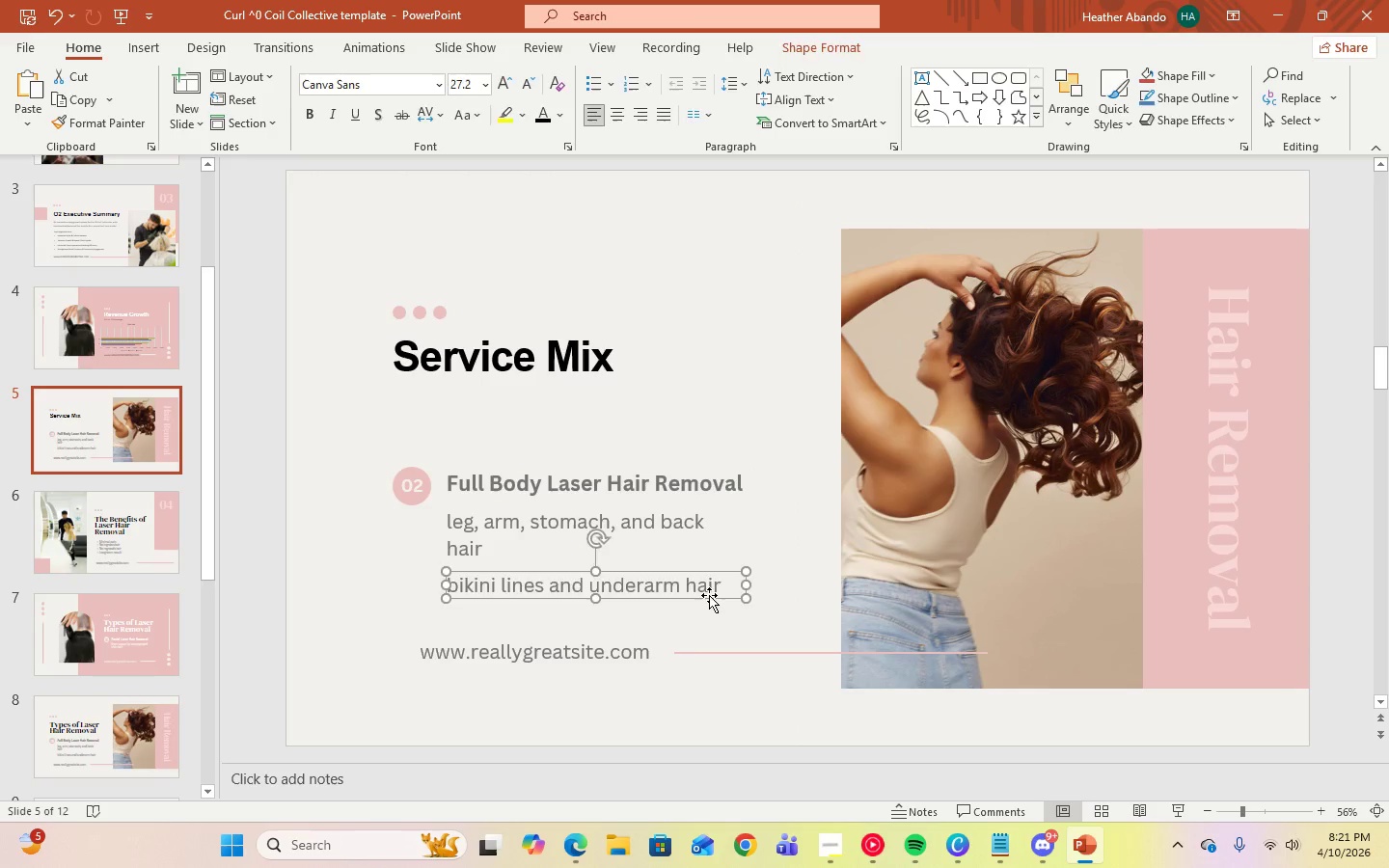 
key(Delete)
 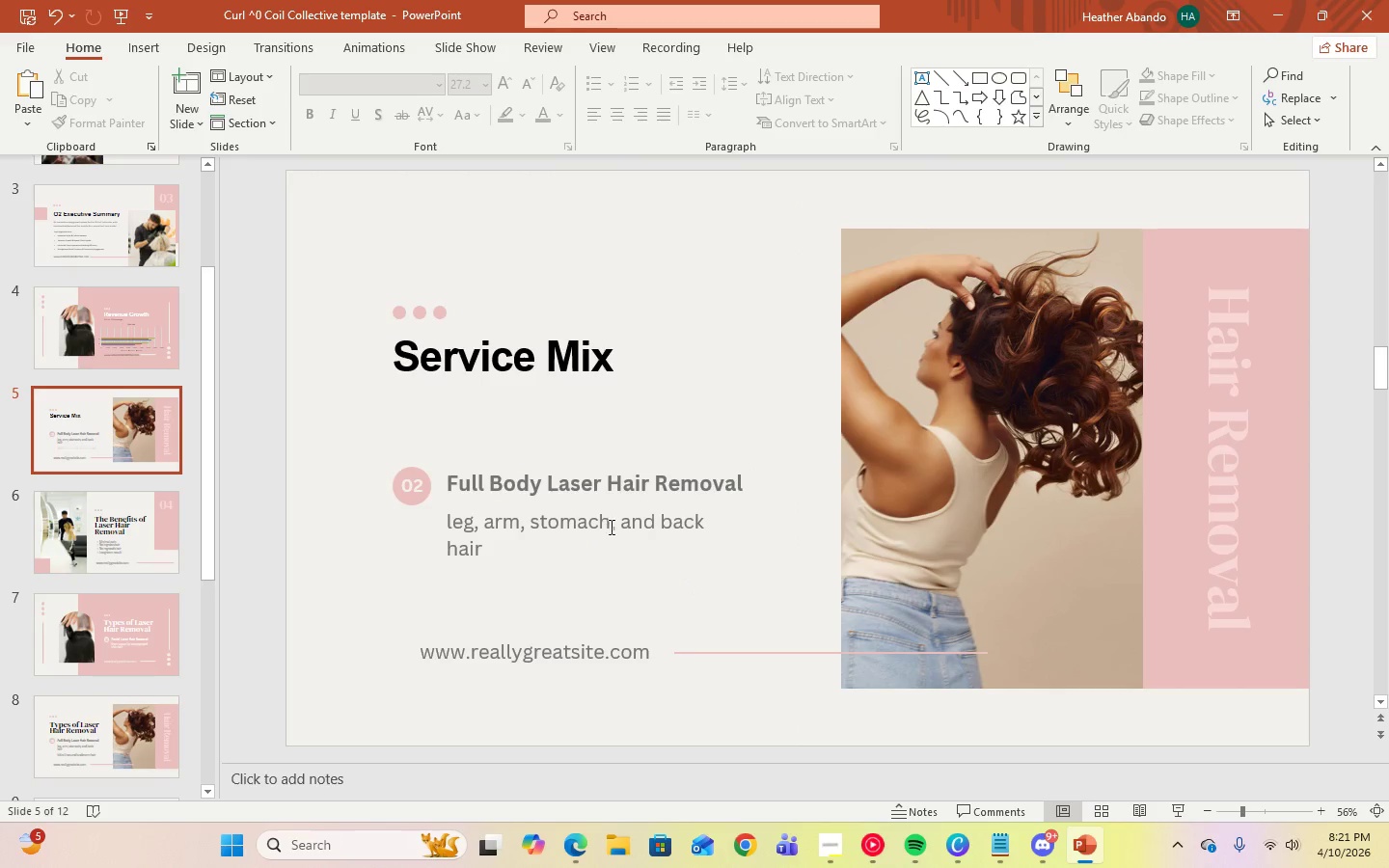 
left_click([608, 525])
 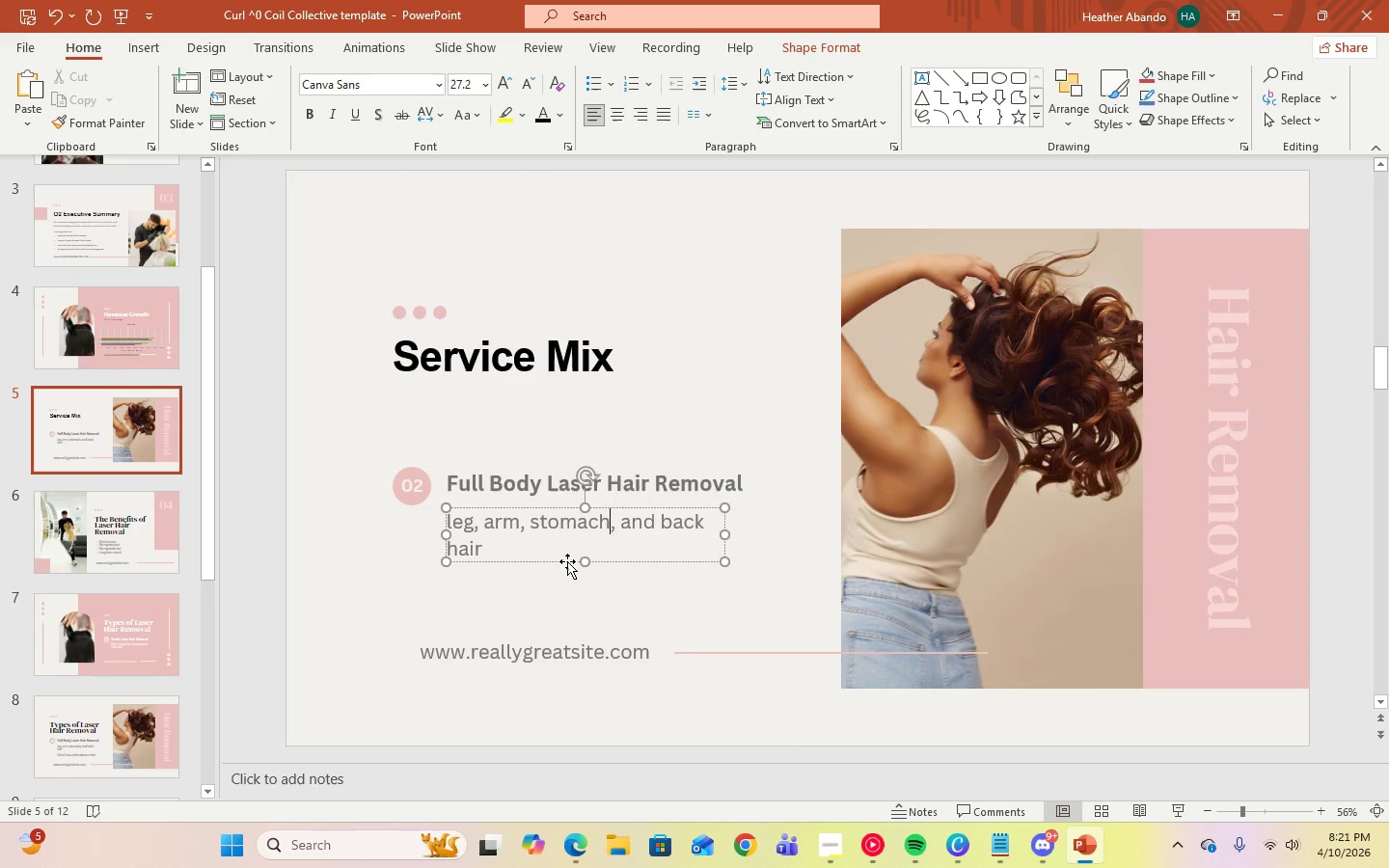 
left_click([567, 561])
 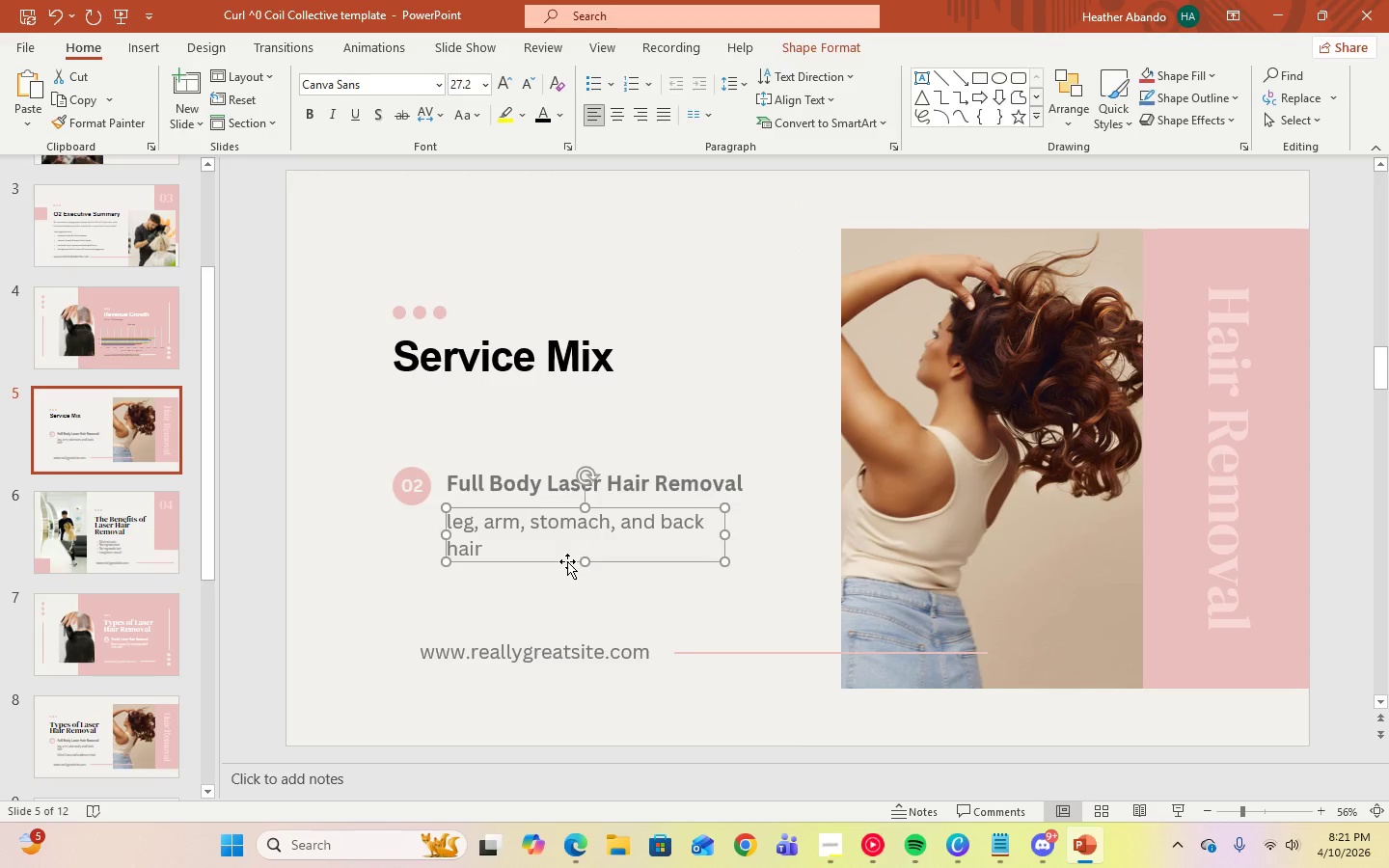 
key(Delete)
 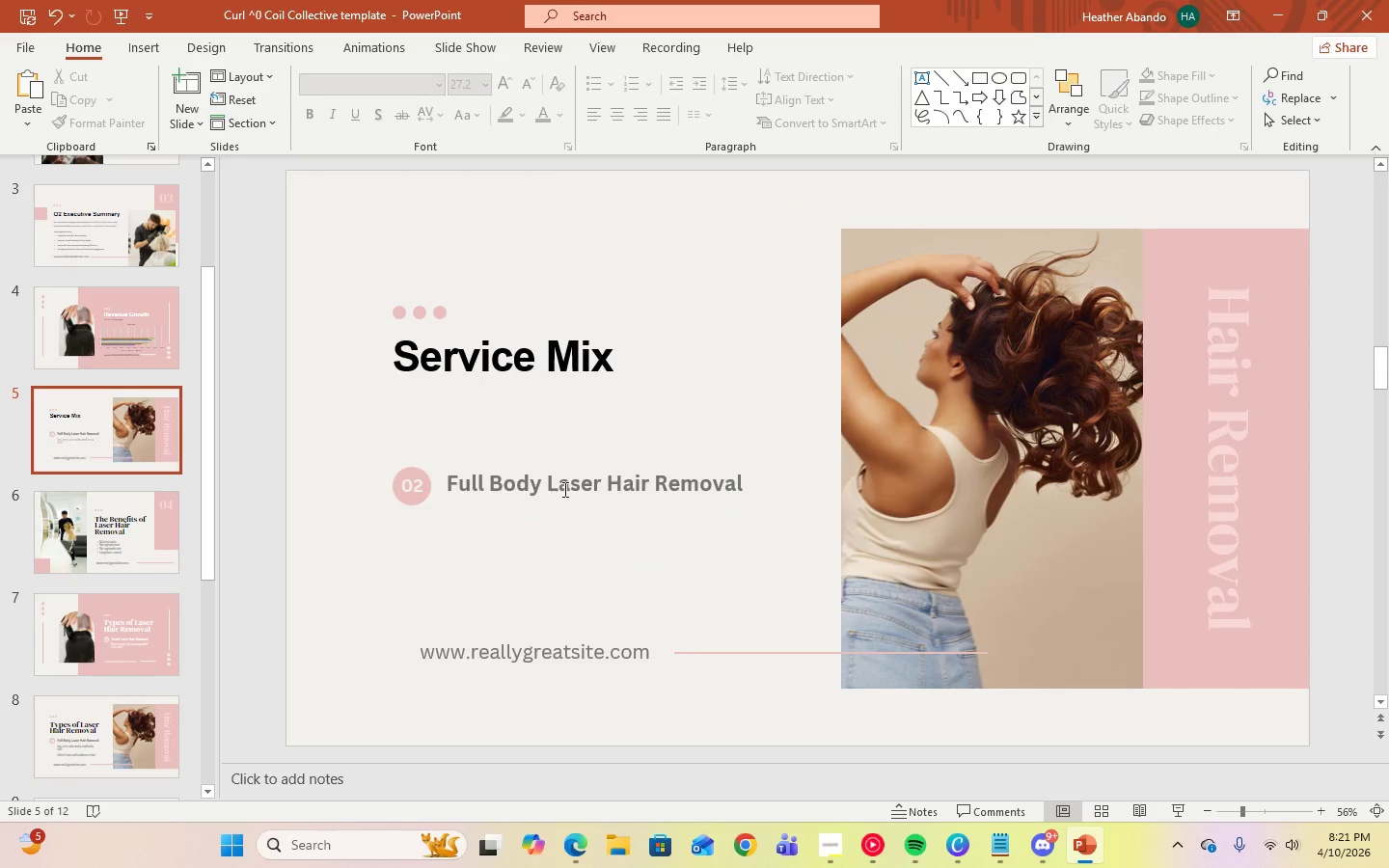 
left_click([562, 484])
 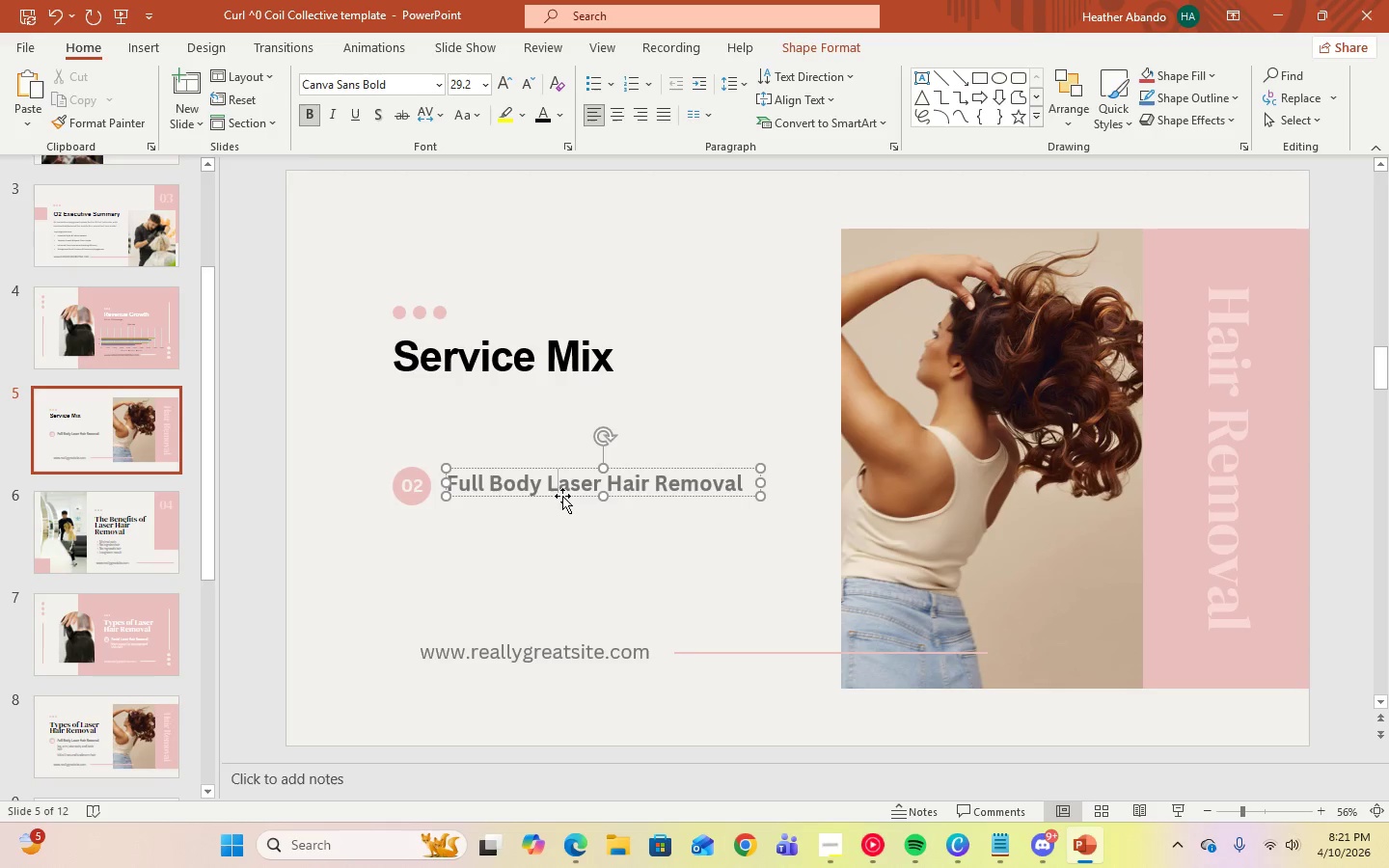 
left_click([562, 496])
 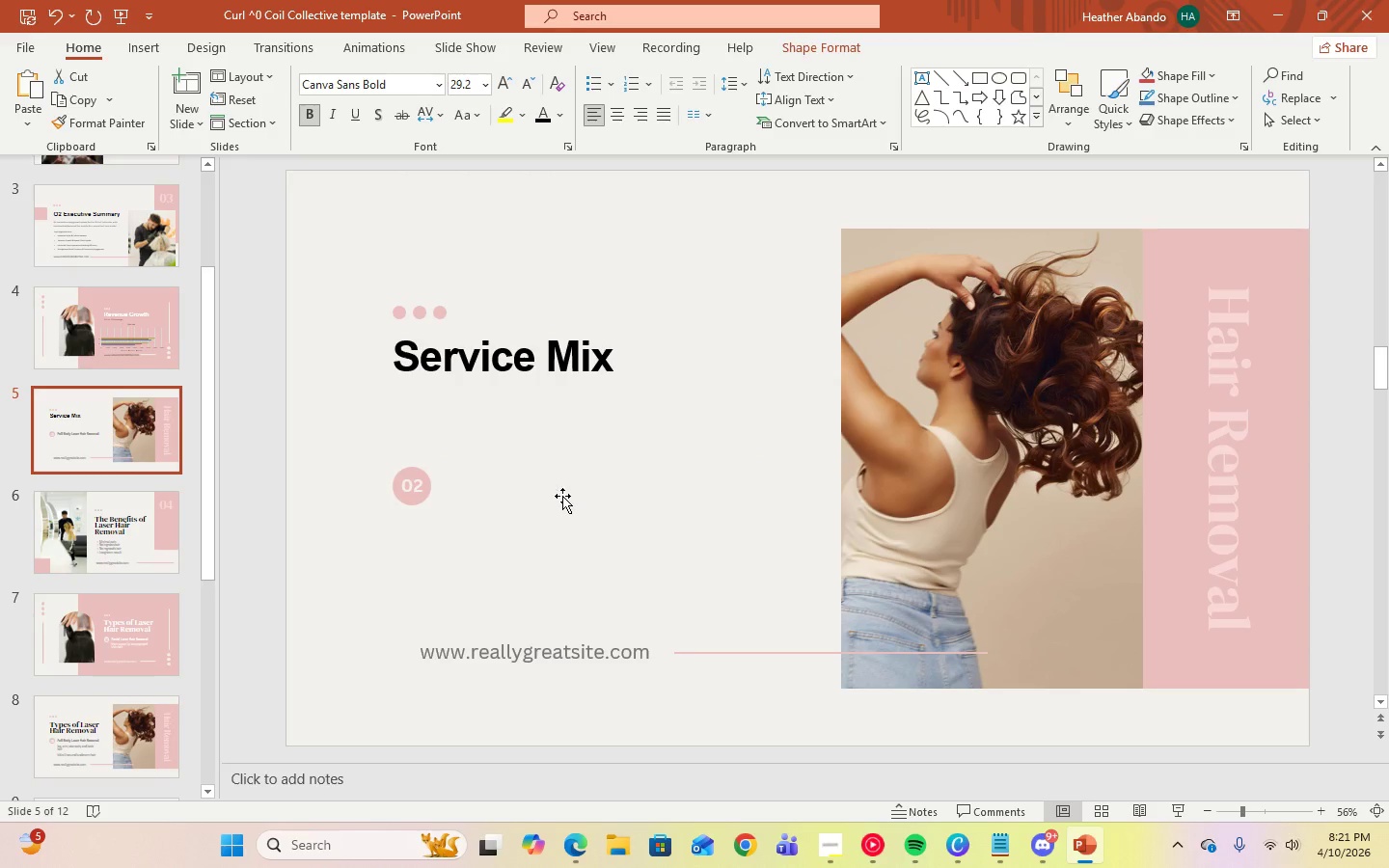 
key(Delete)
 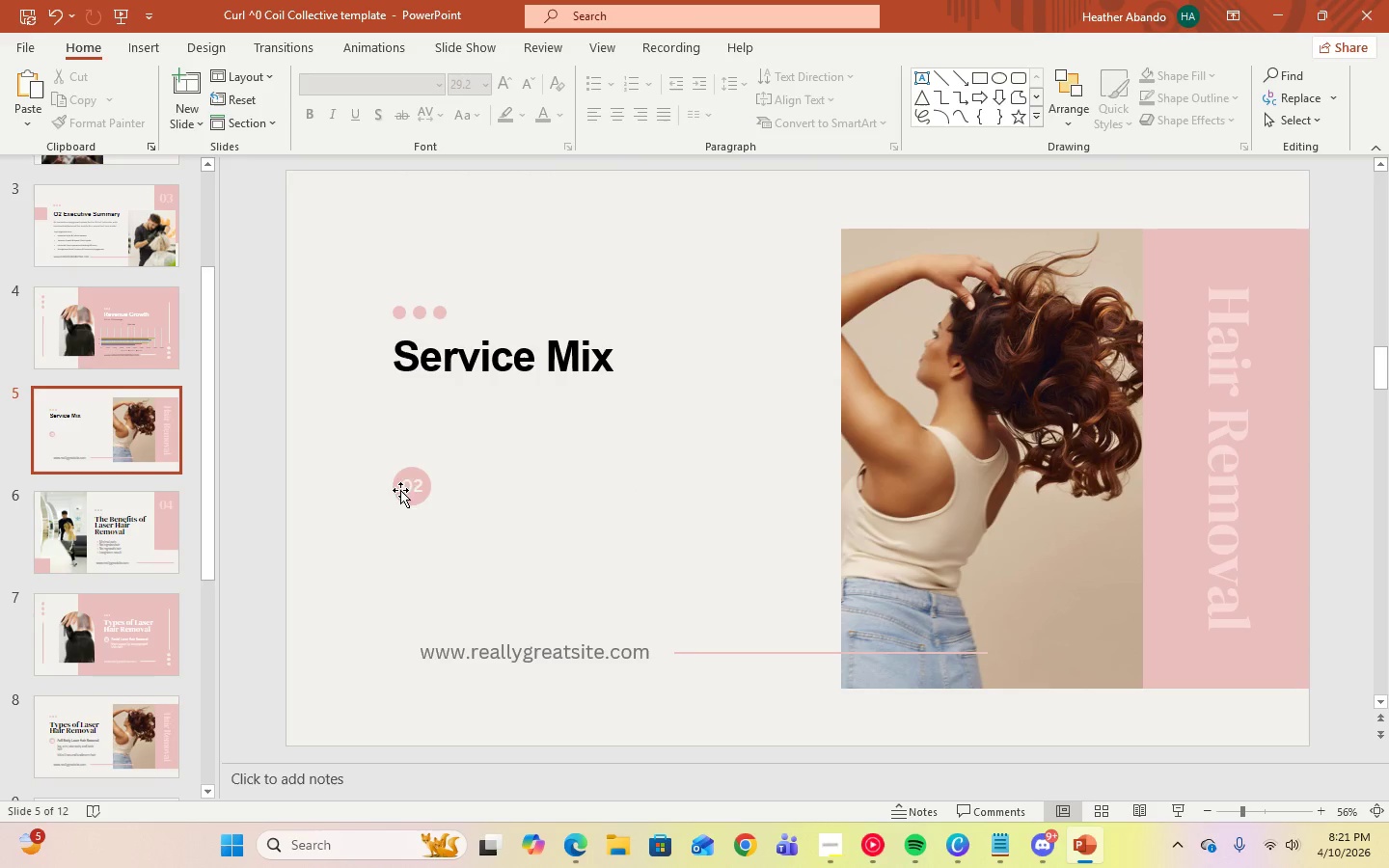 
left_click([404, 490])
 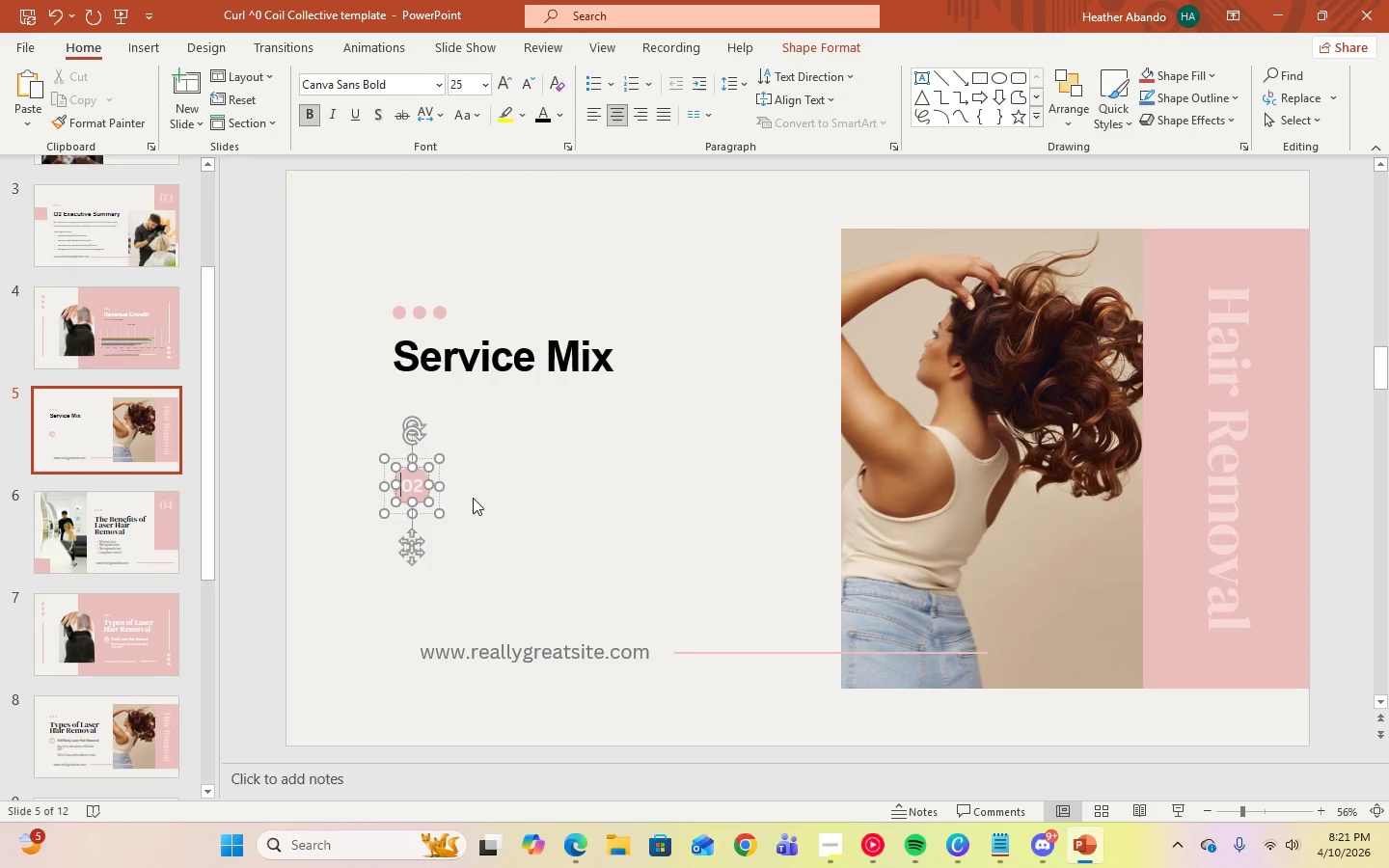 
left_click([473, 498])
 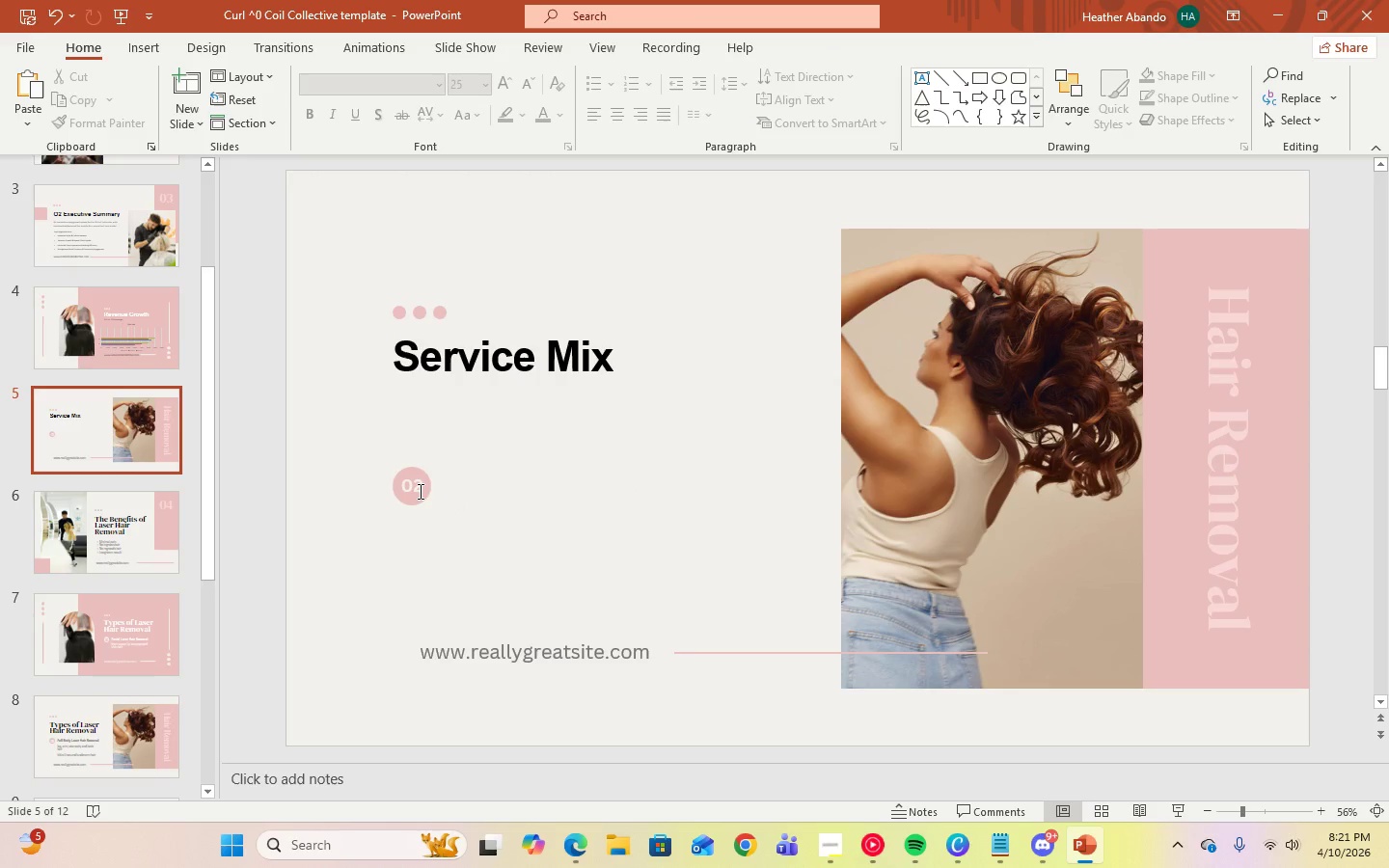 
left_click([421, 491])
 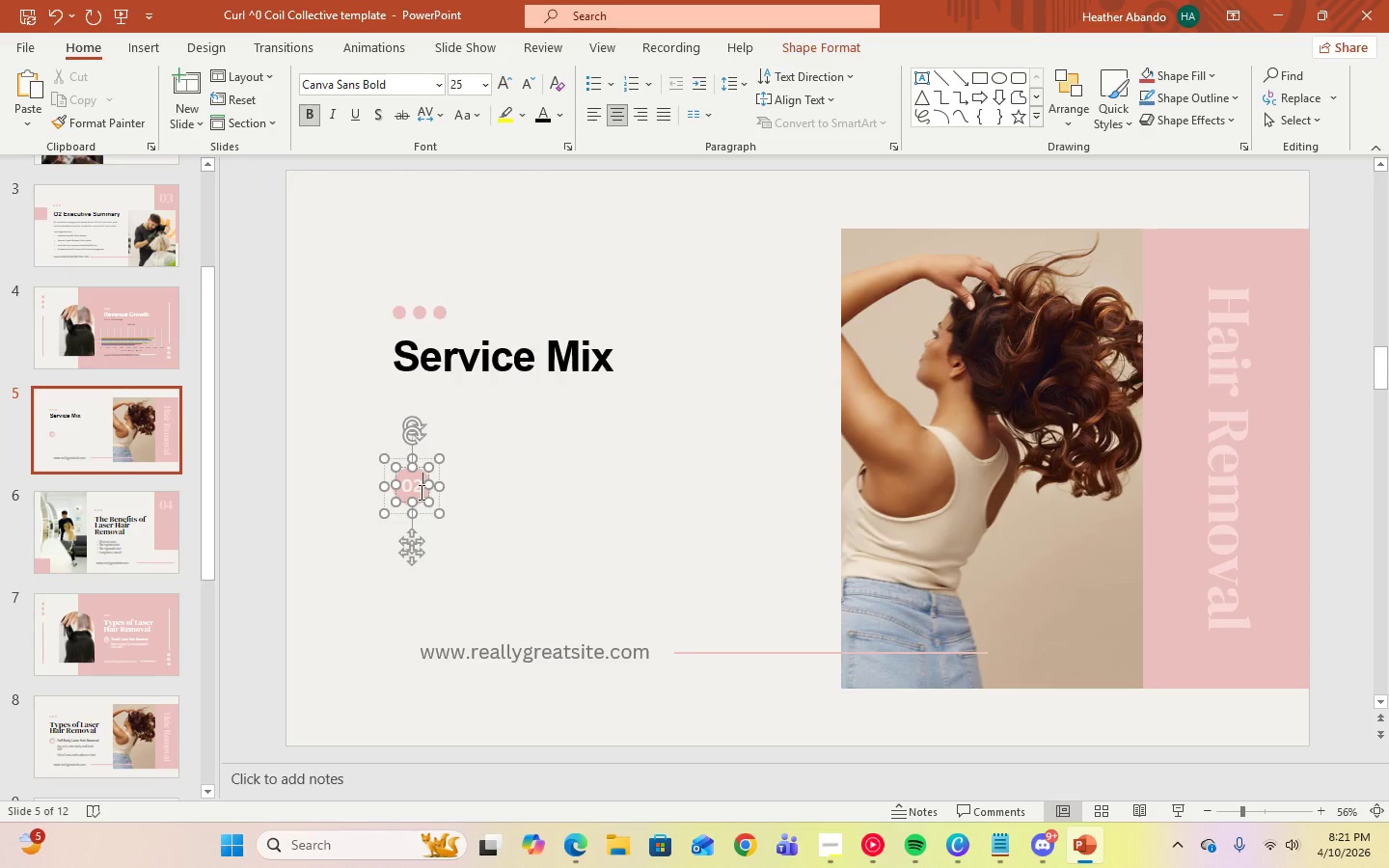 
left_click([505, 495])
 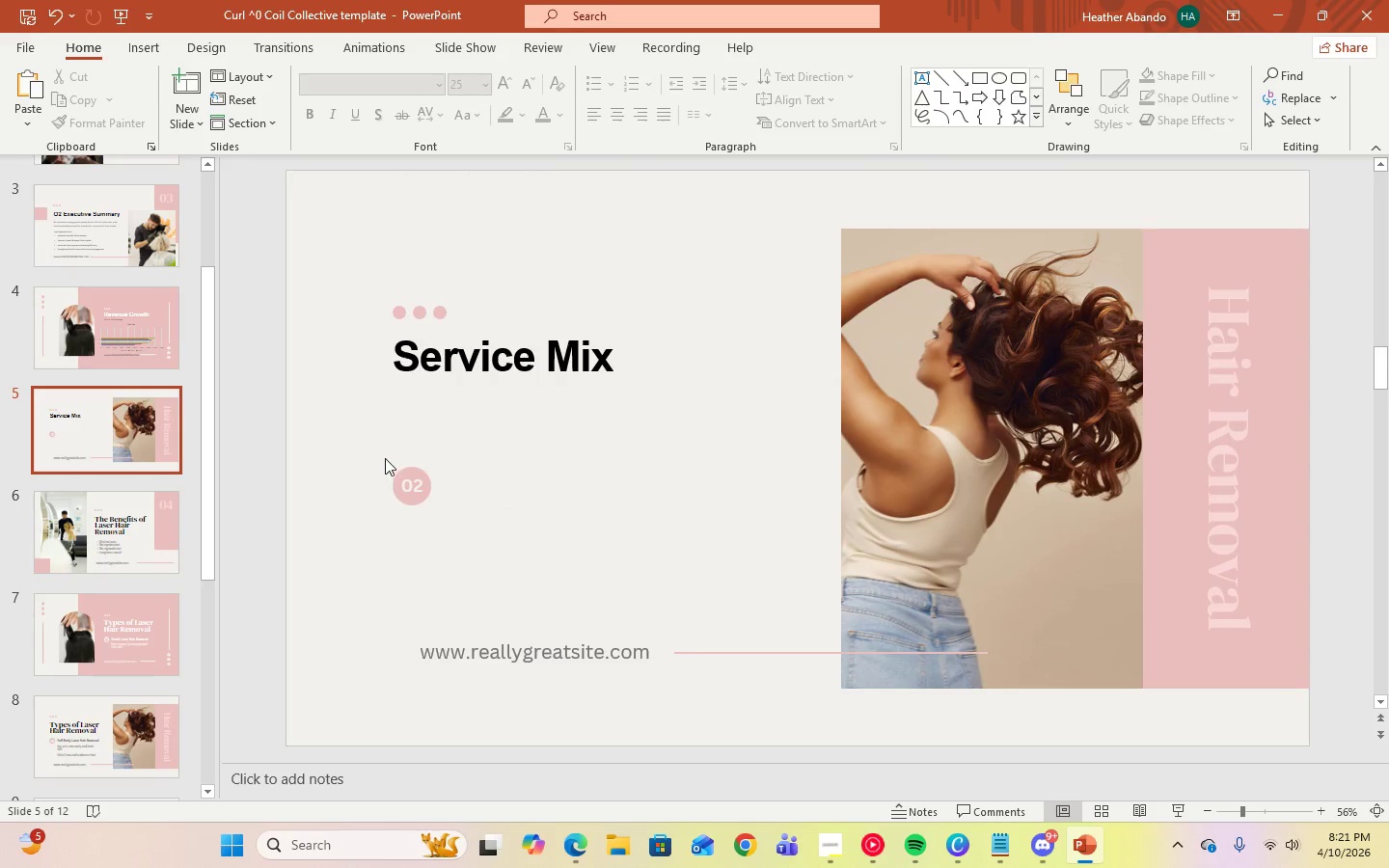 
left_click_drag(start_coordinate=[385, 457], to_coordinate=[477, 513])
 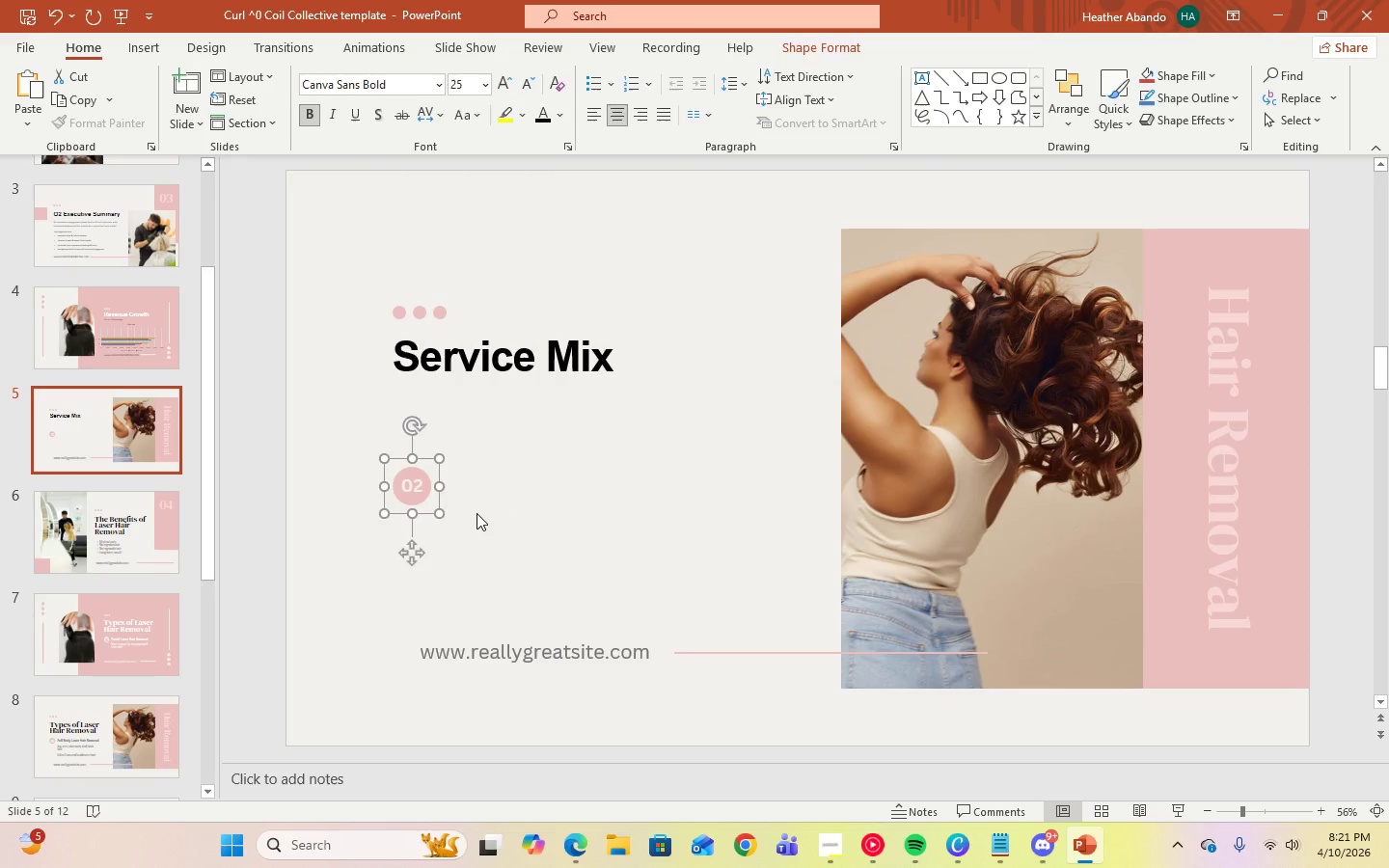 
key(Delete)
 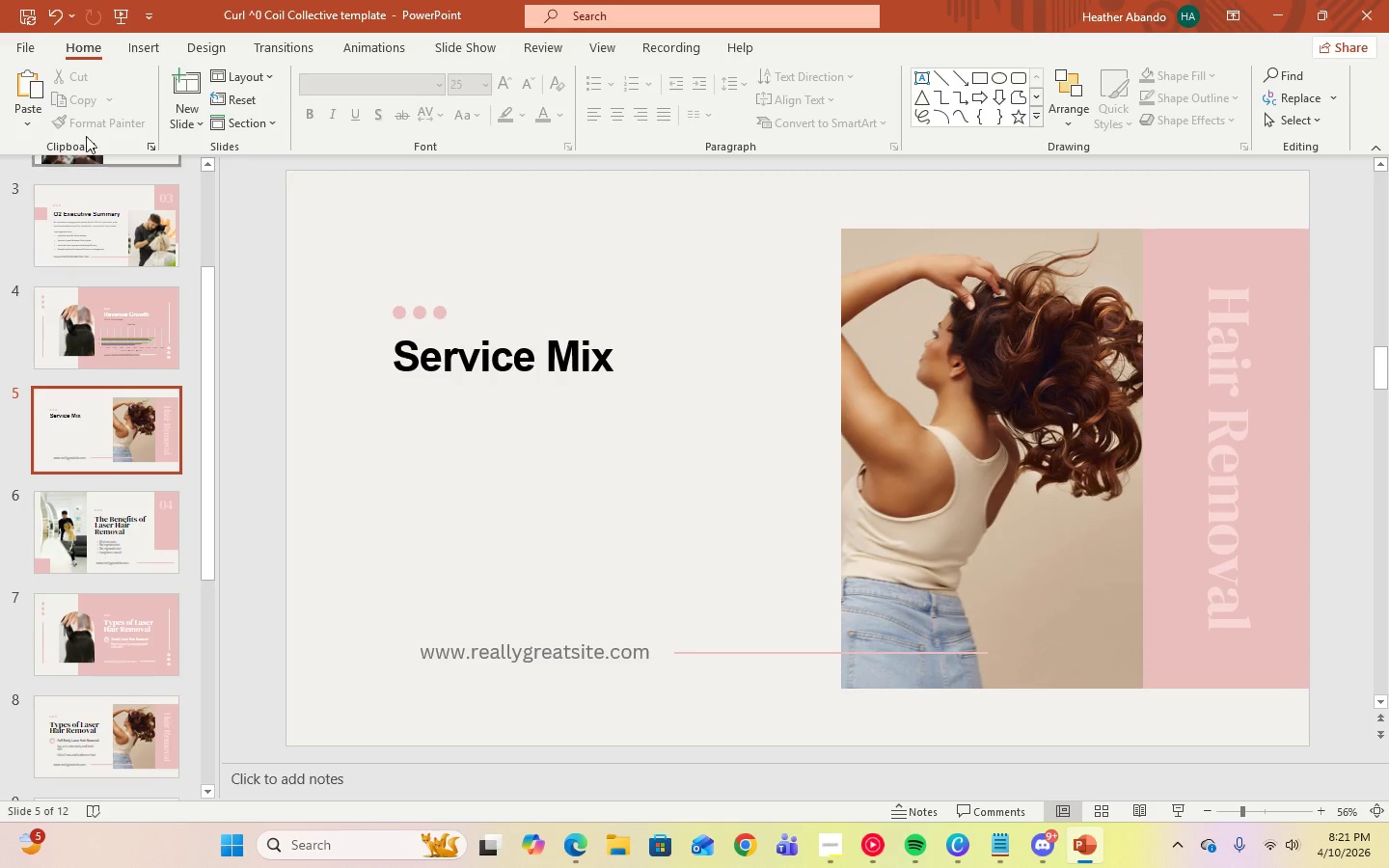 
left_click([151, 48])
 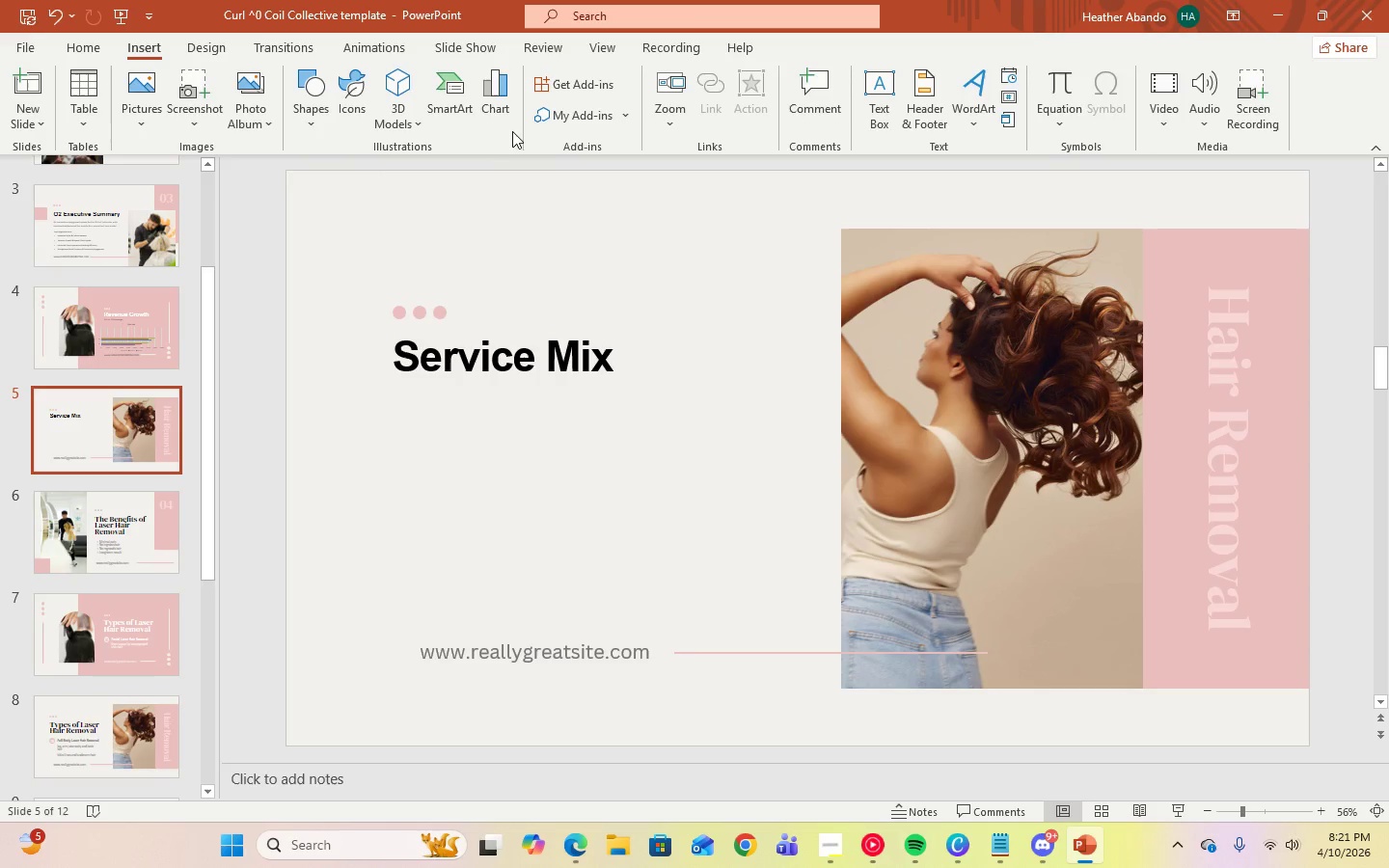 
left_click([508, 112])
 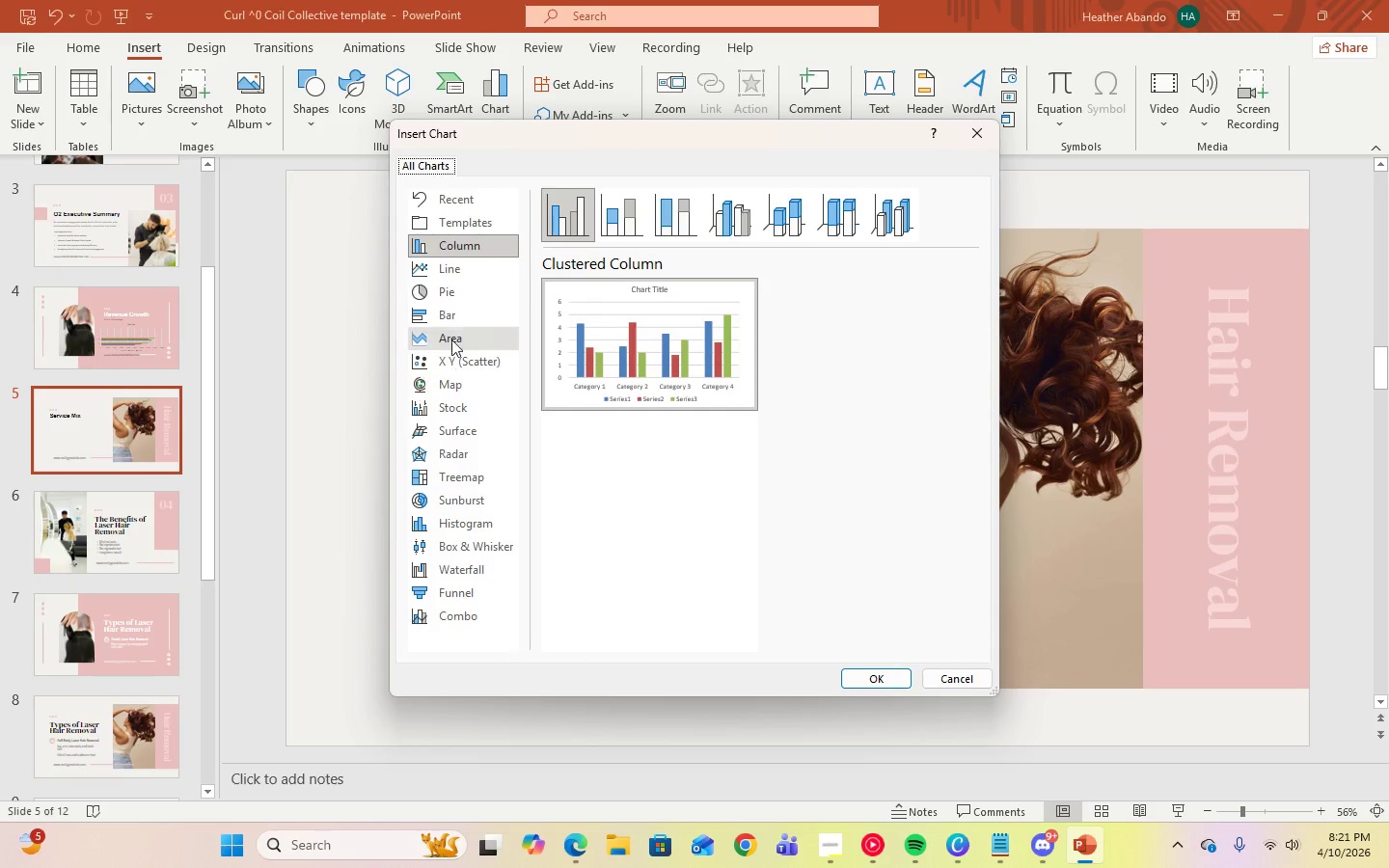 
left_click([449, 297])
 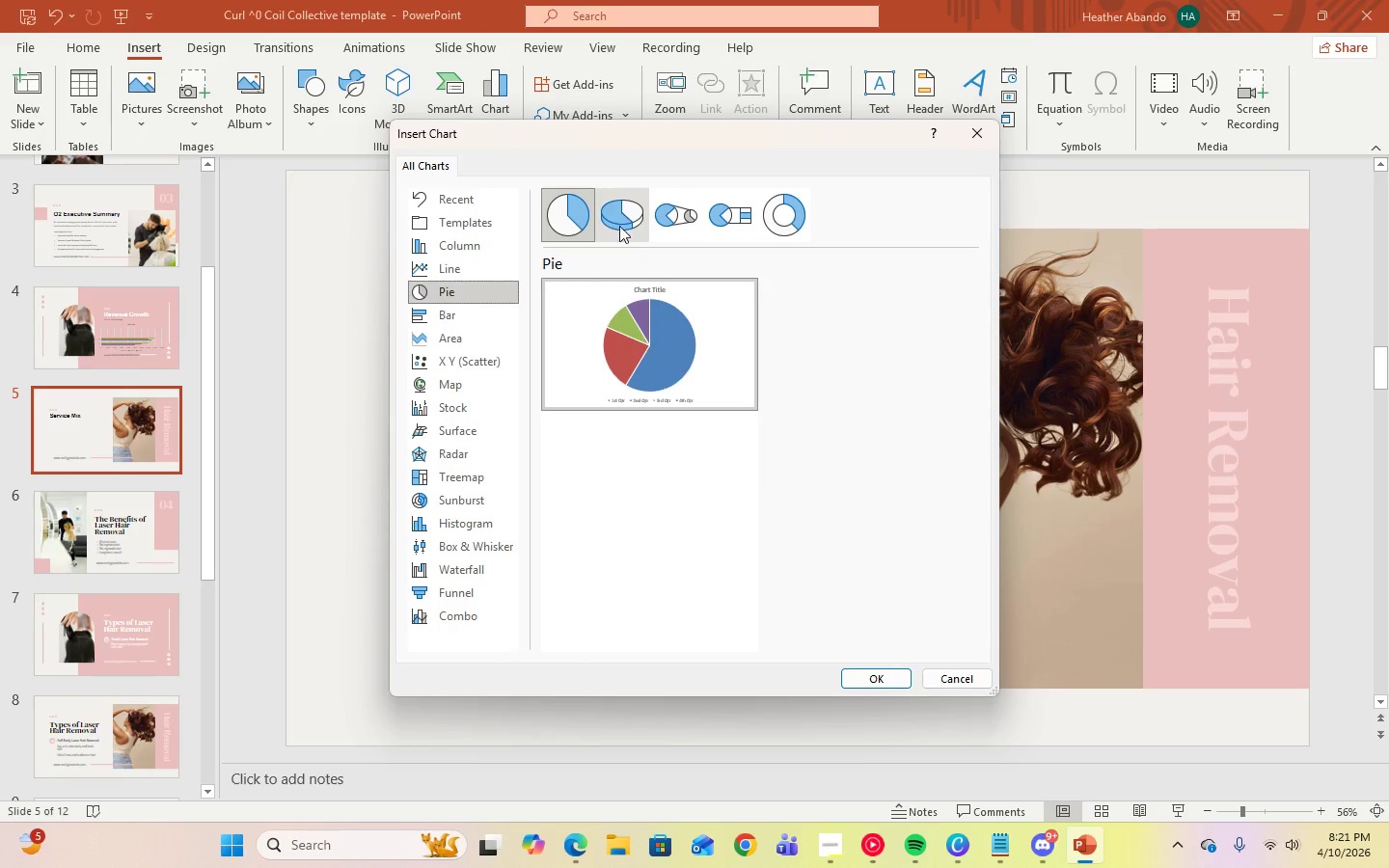 
left_click([632, 235])
 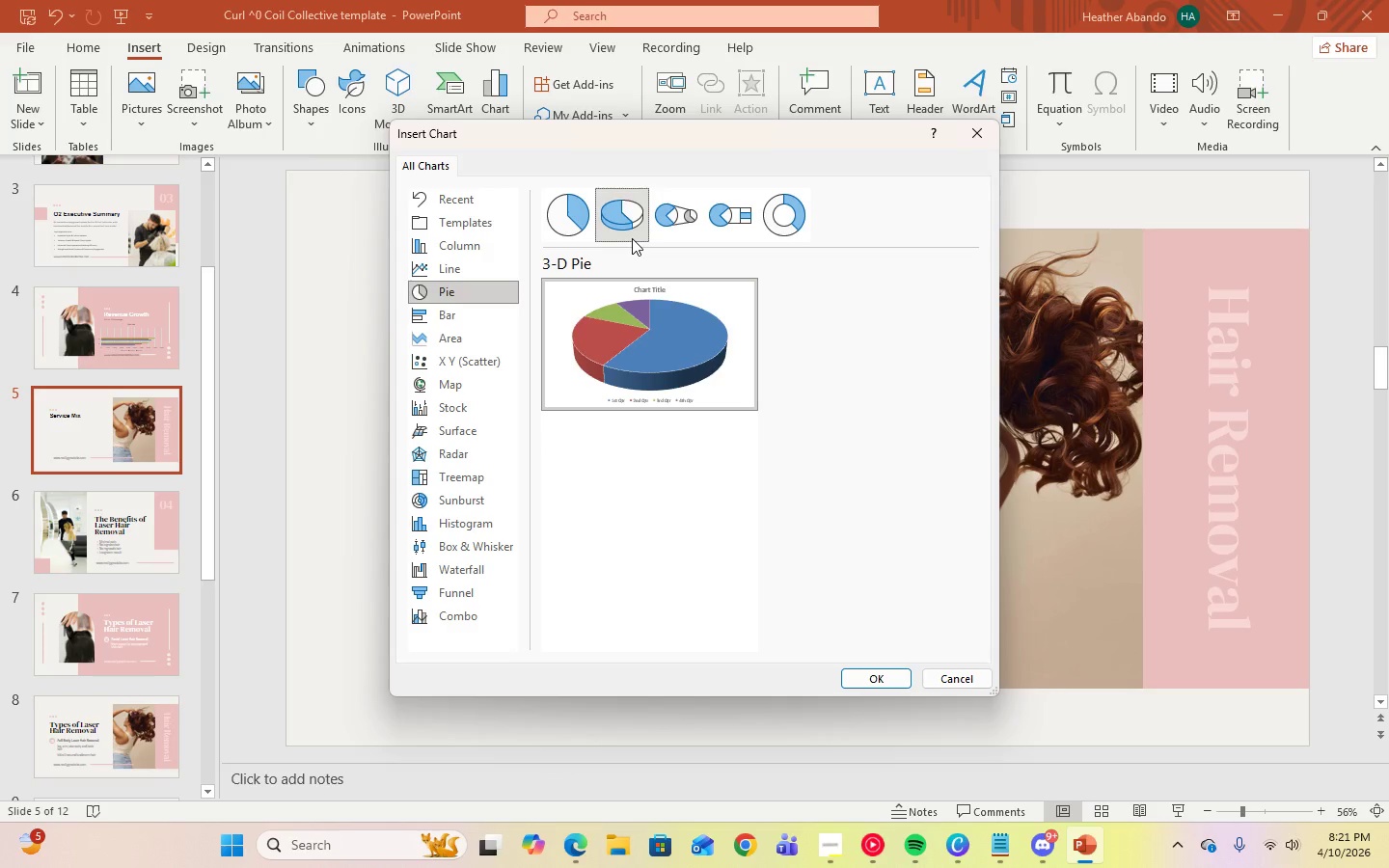 
left_click([569, 234])
 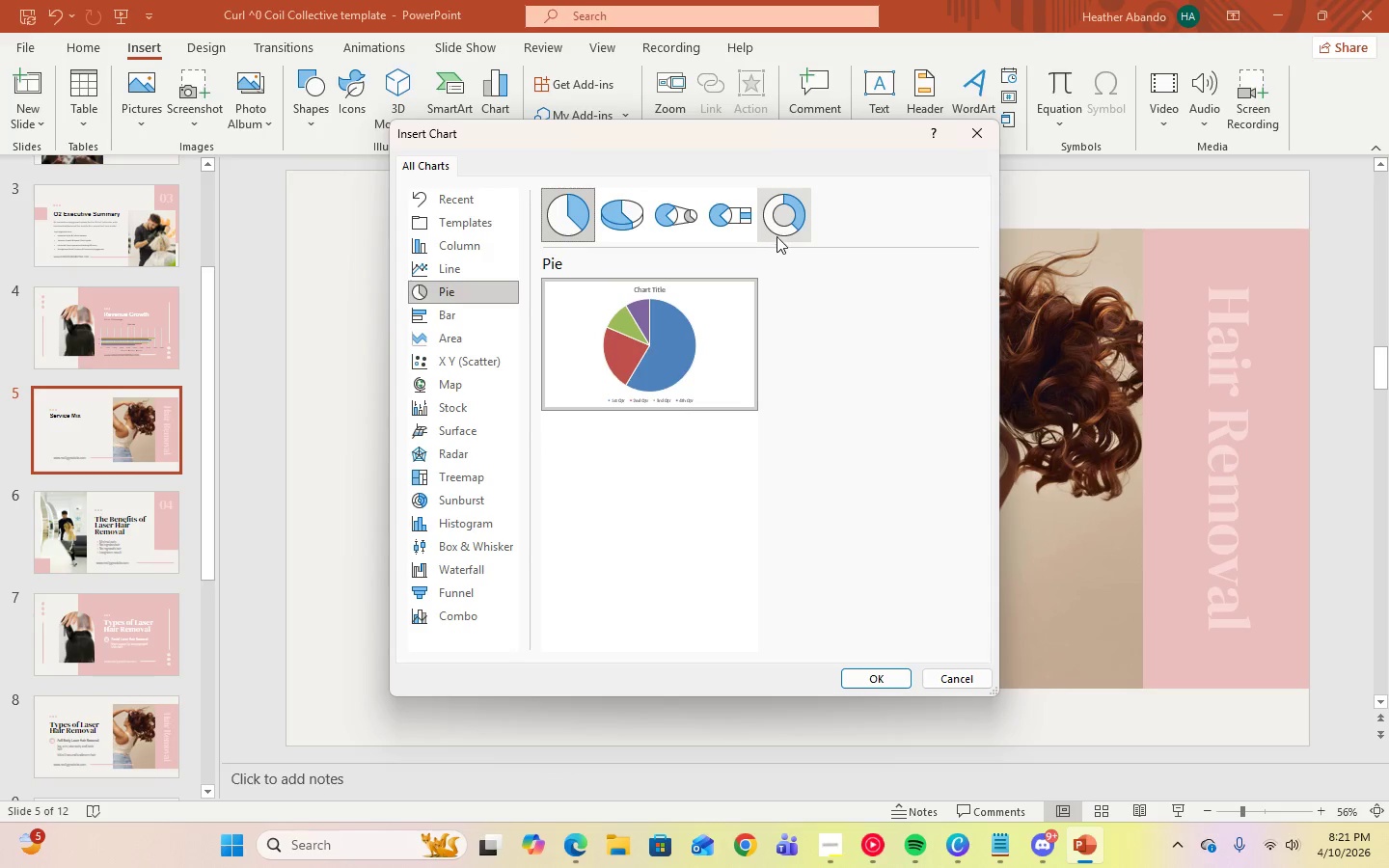 
left_click([626, 227])
 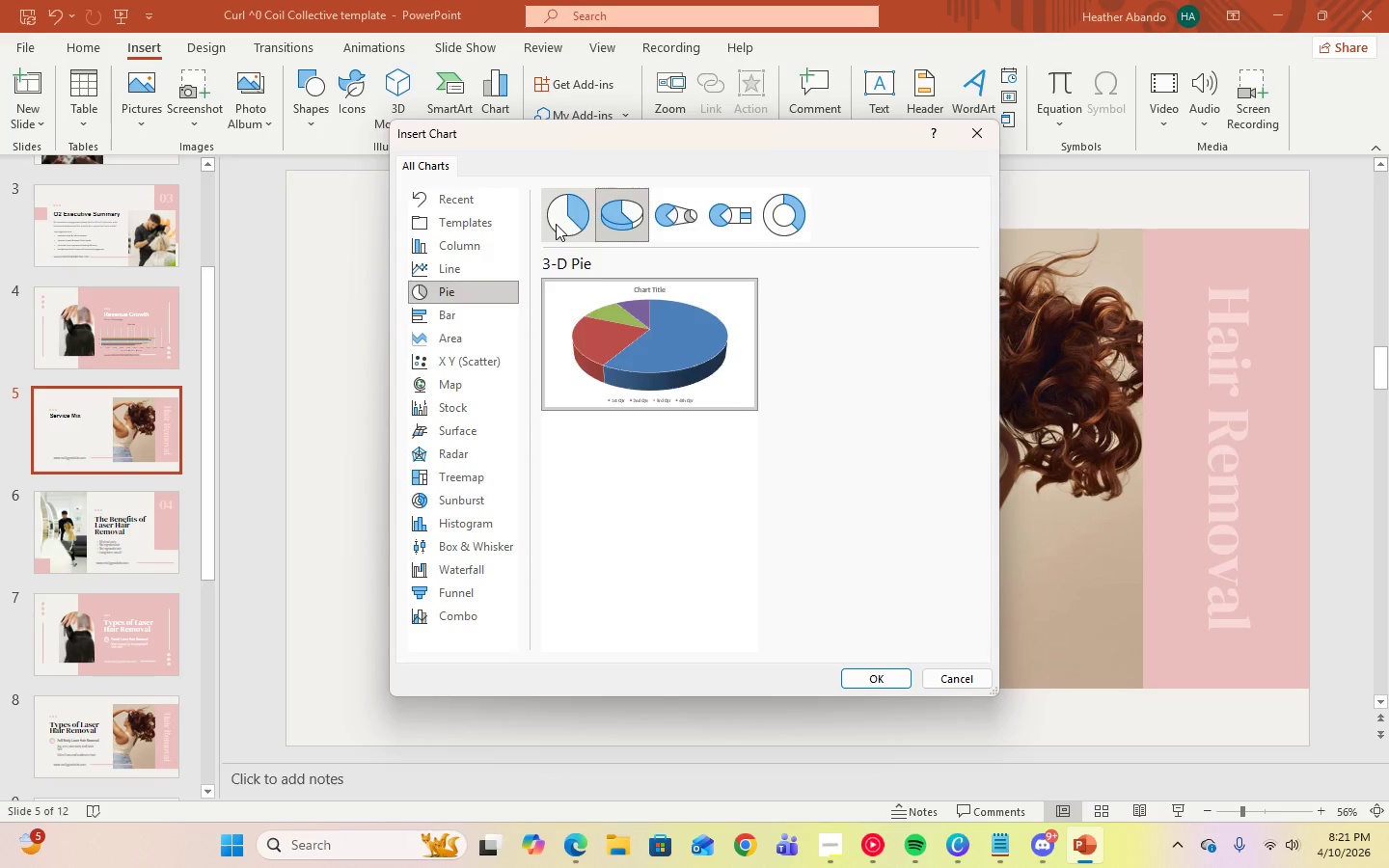 
left_click([555, 224])
 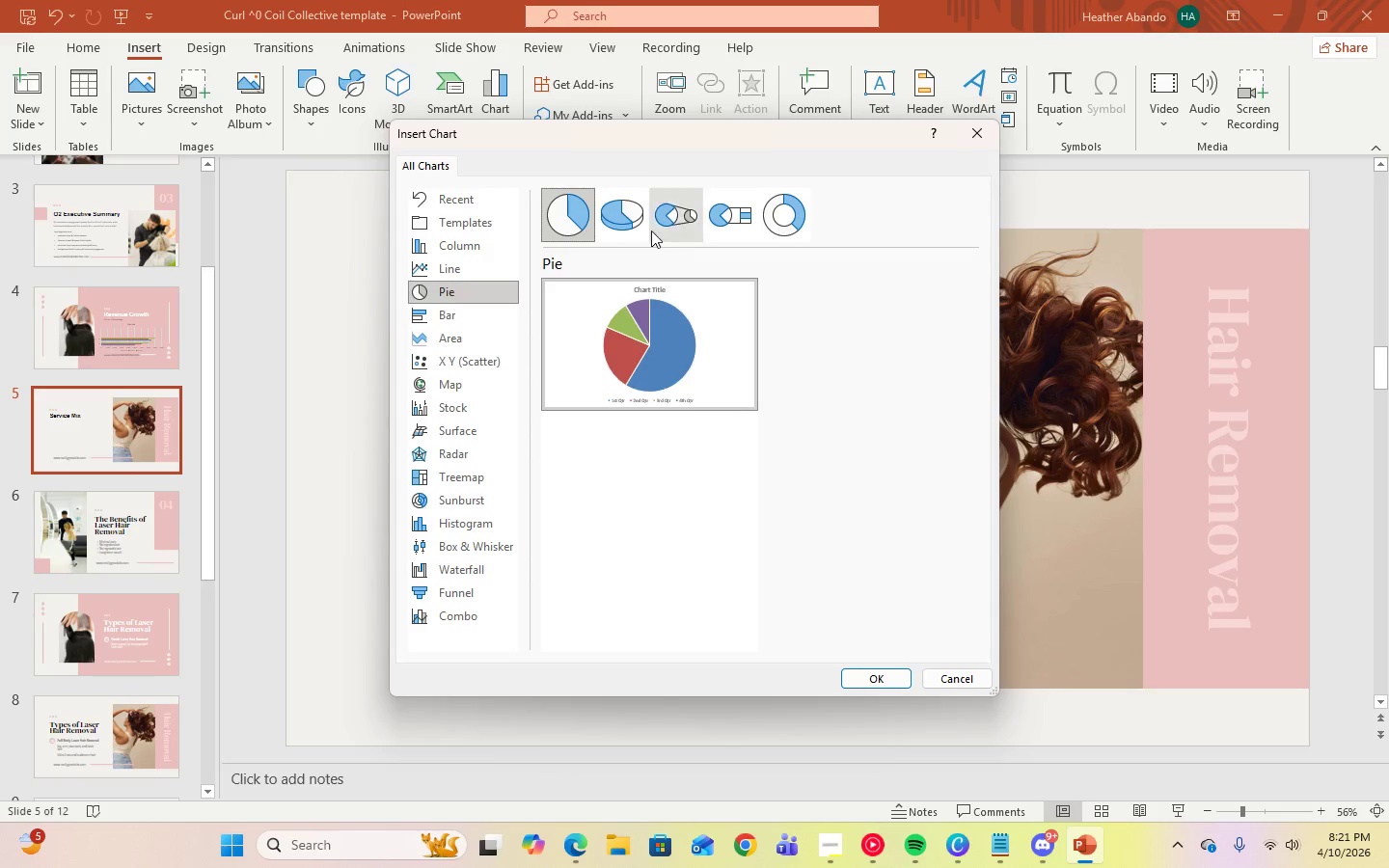 
left_click([617, 225])
 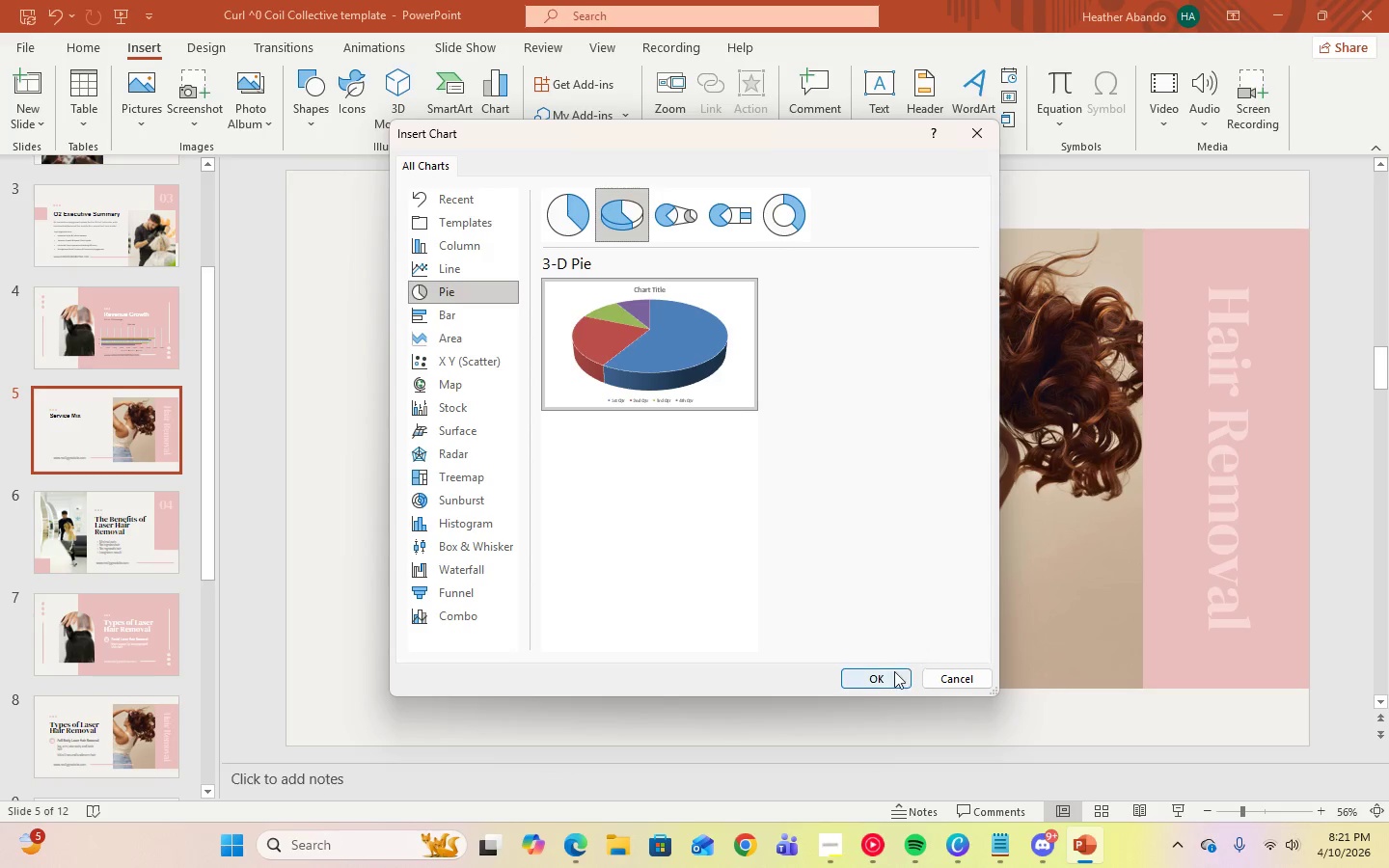 
left_click([886, 685])
 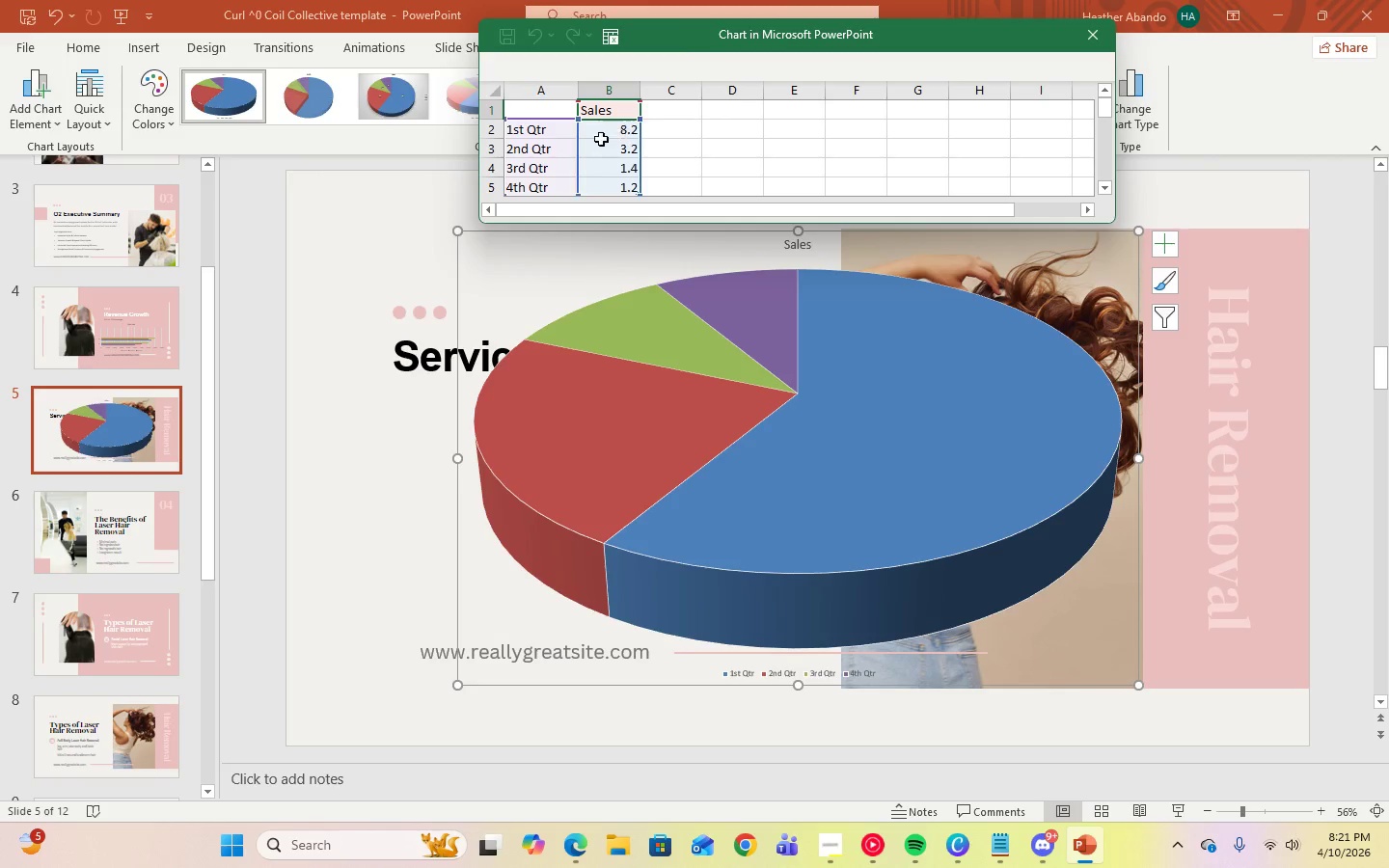 
left_click([551, 135])
 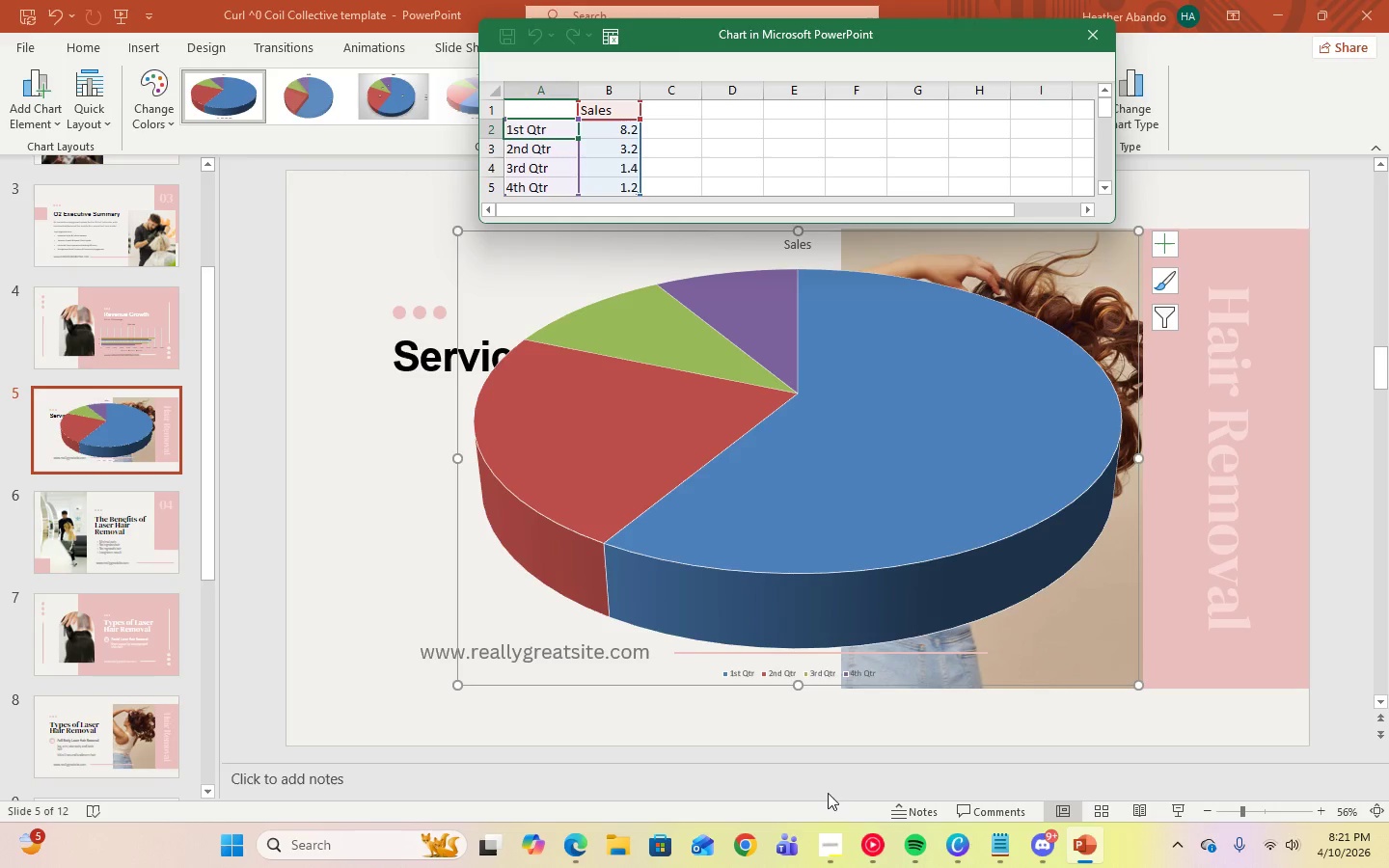 
left_click([833, 853])